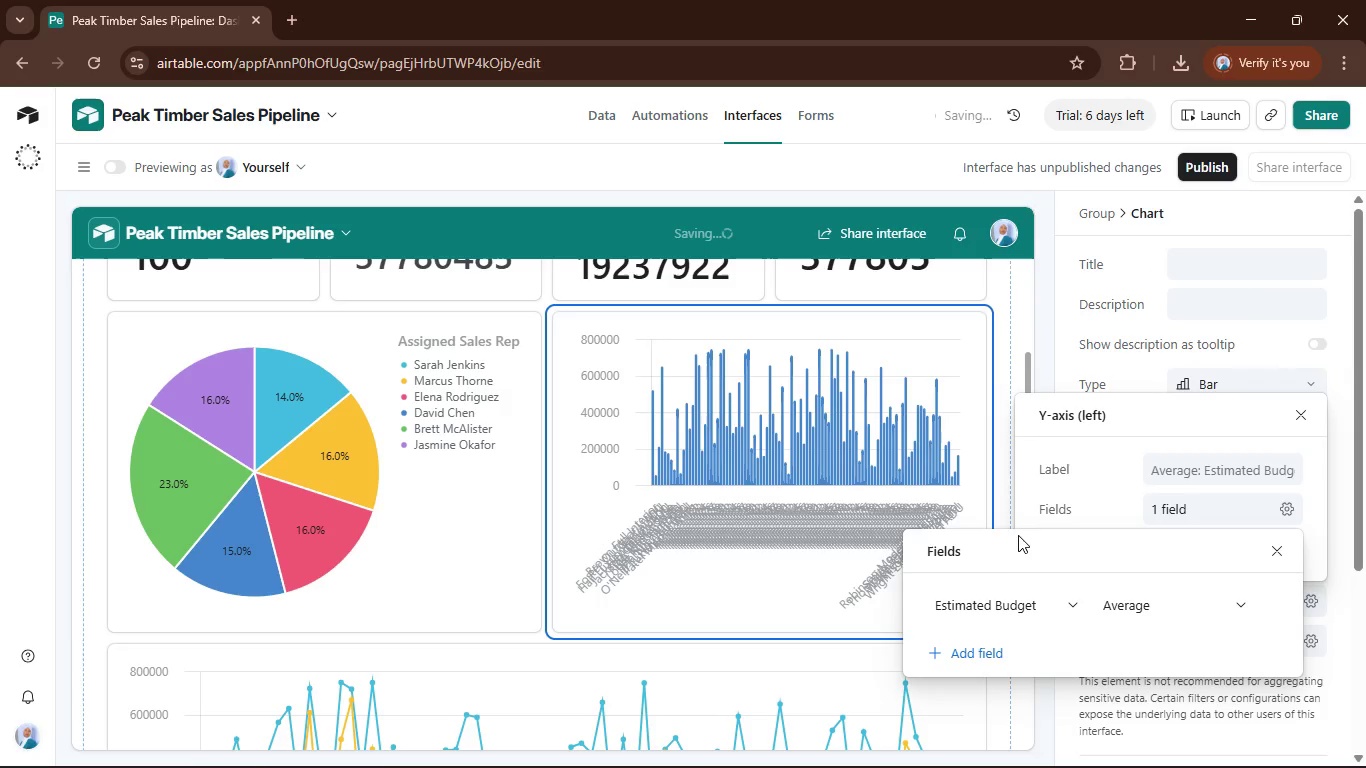 
left_click([826, 569])
 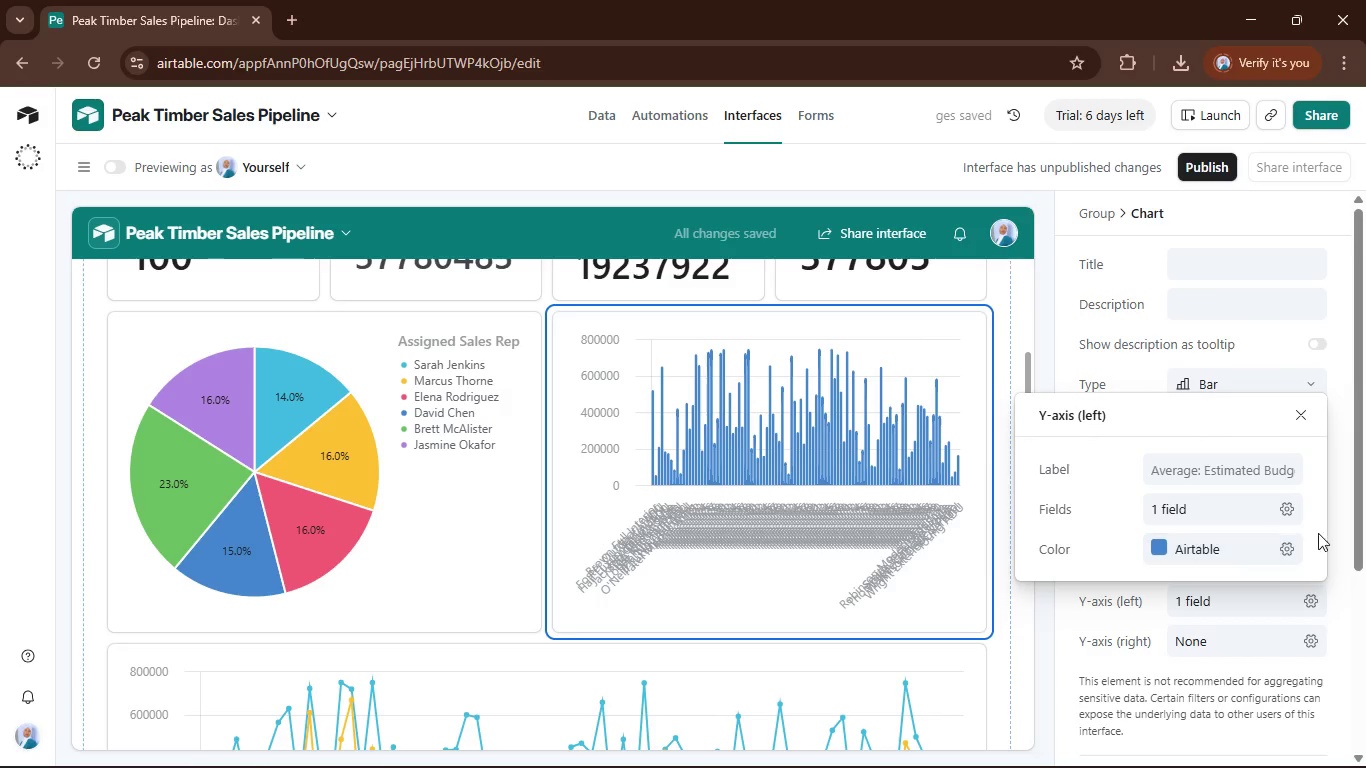 
left_click([1340, 519])
 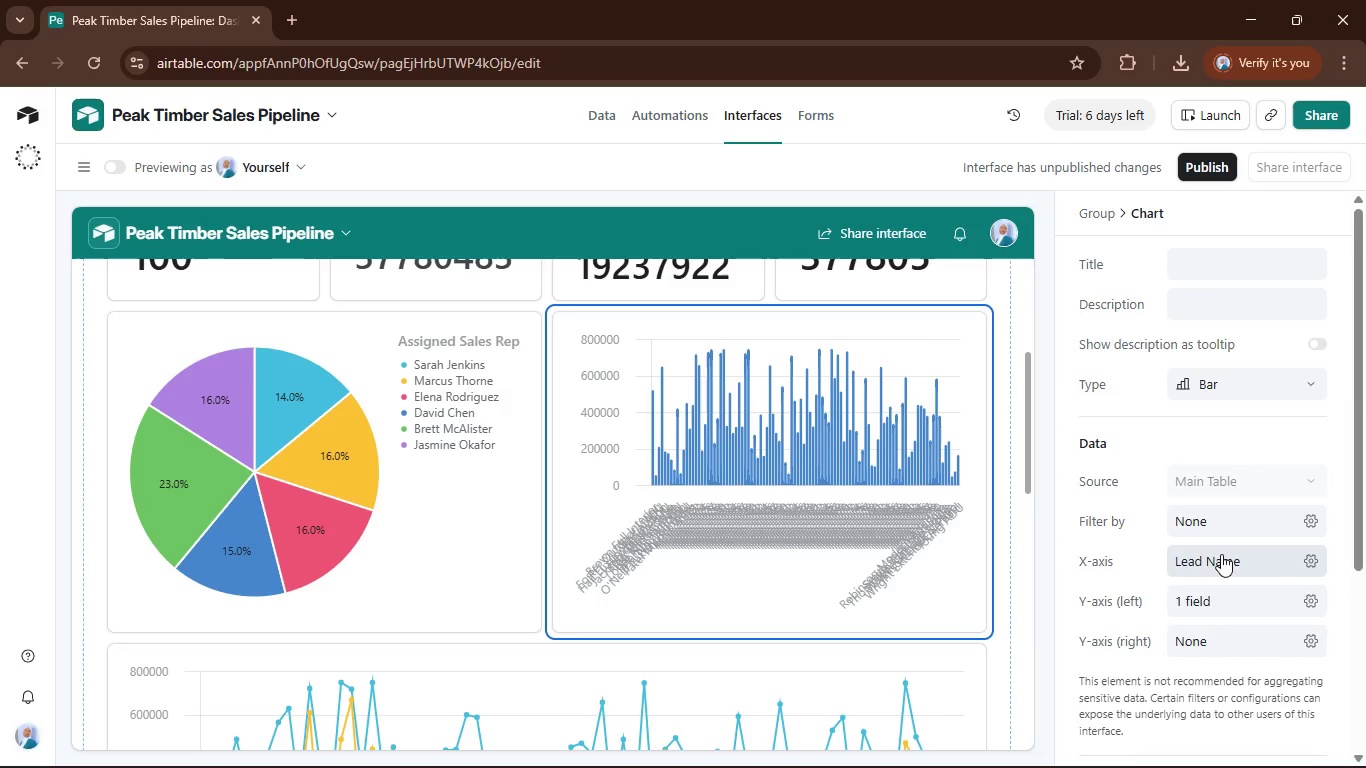 
wait(5.31)
 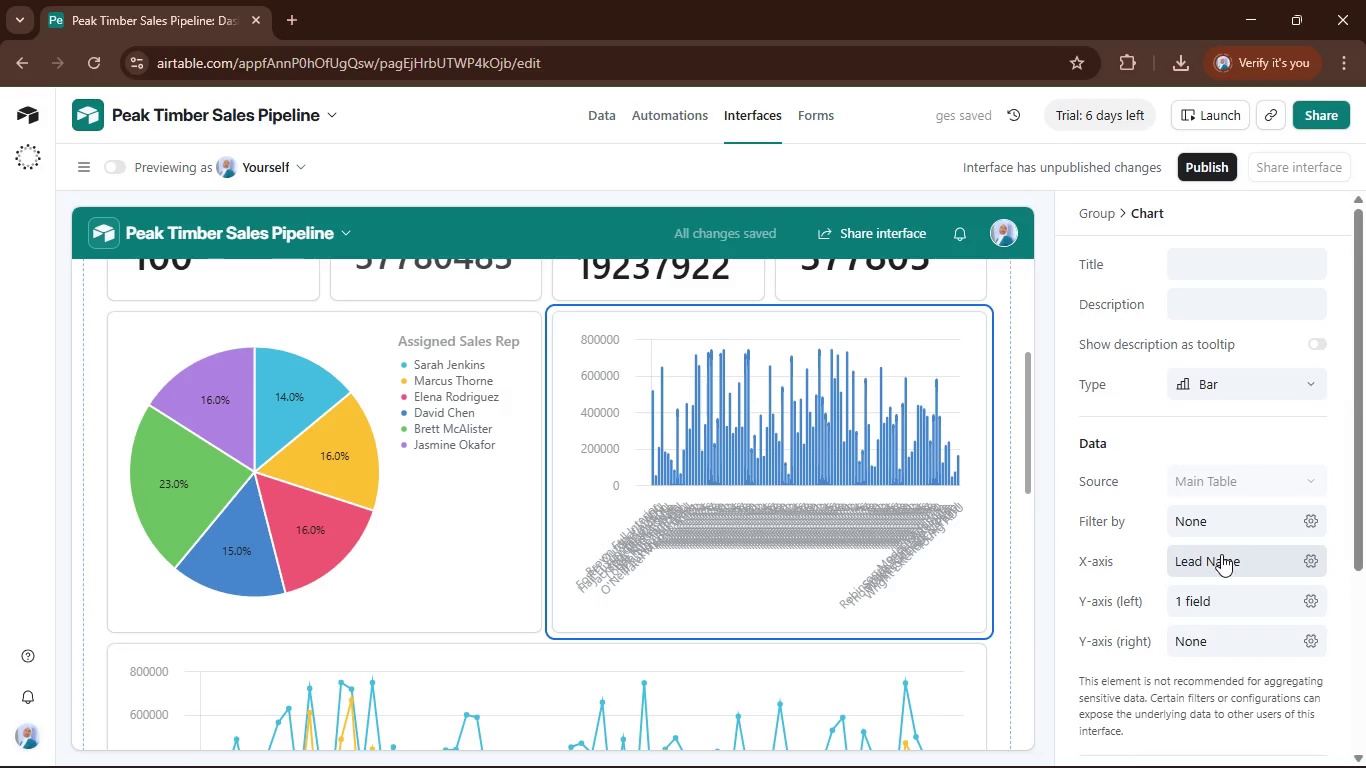 
left_click([1221, 554])
 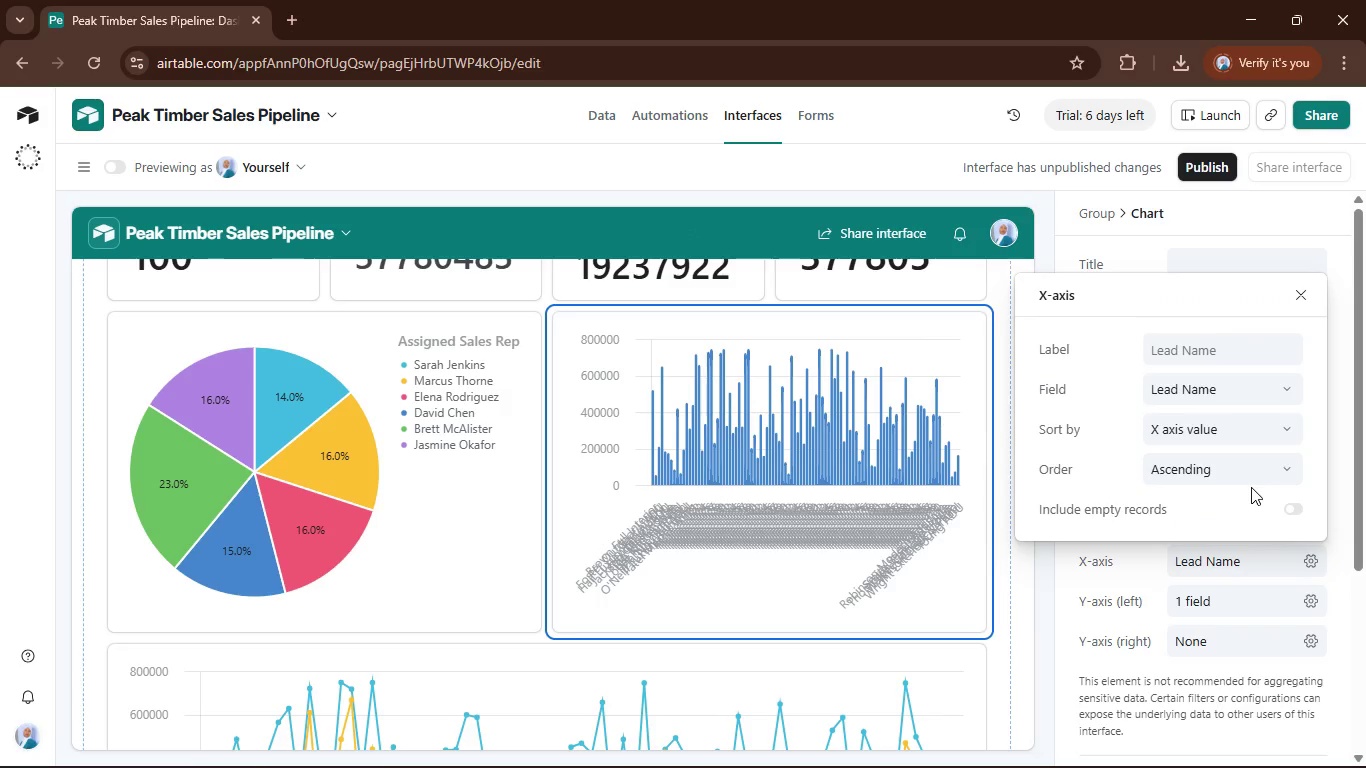 
left_click([1336, 495])
 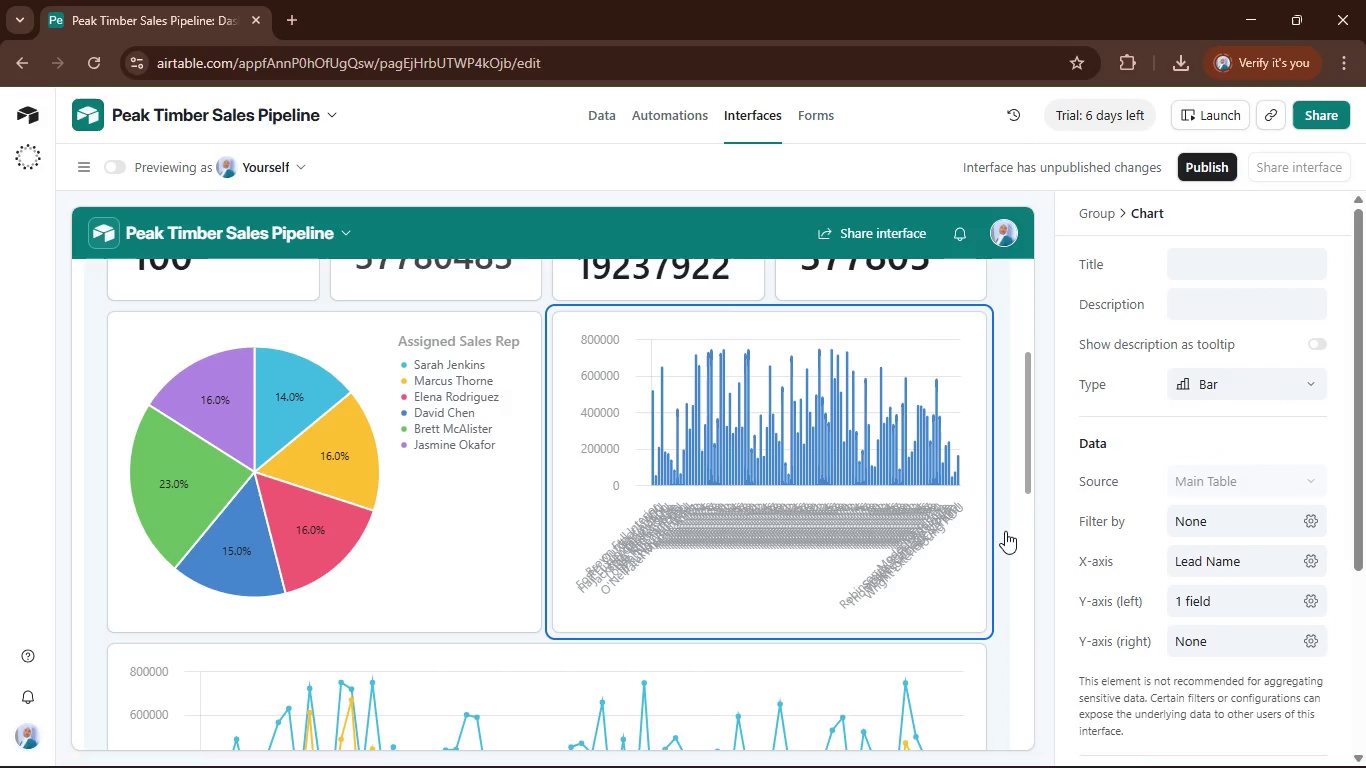 
scroll: coordinate [1005, 528], scroll_direction: up, amount: 4.0
 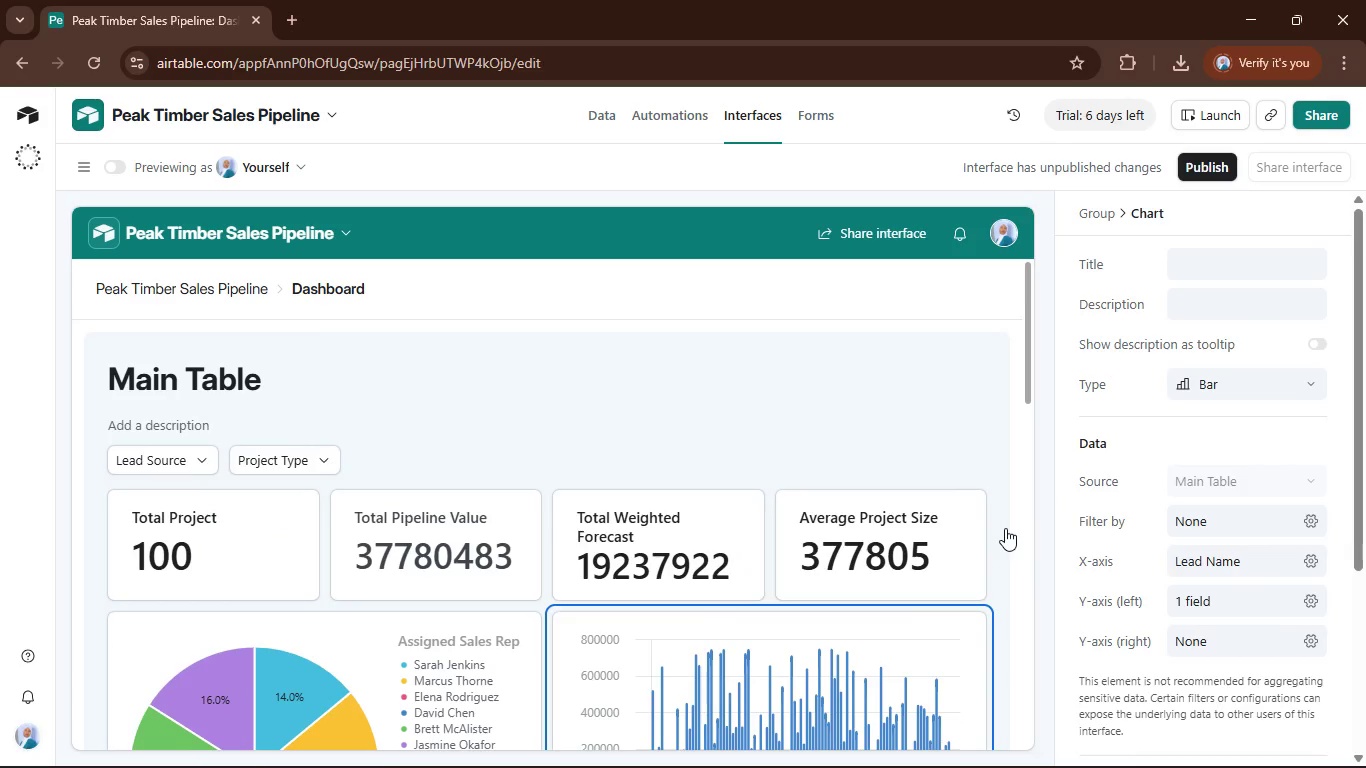 
scroll: coordinate [1005, 528], scroll_direction: down, amount: 3.0
 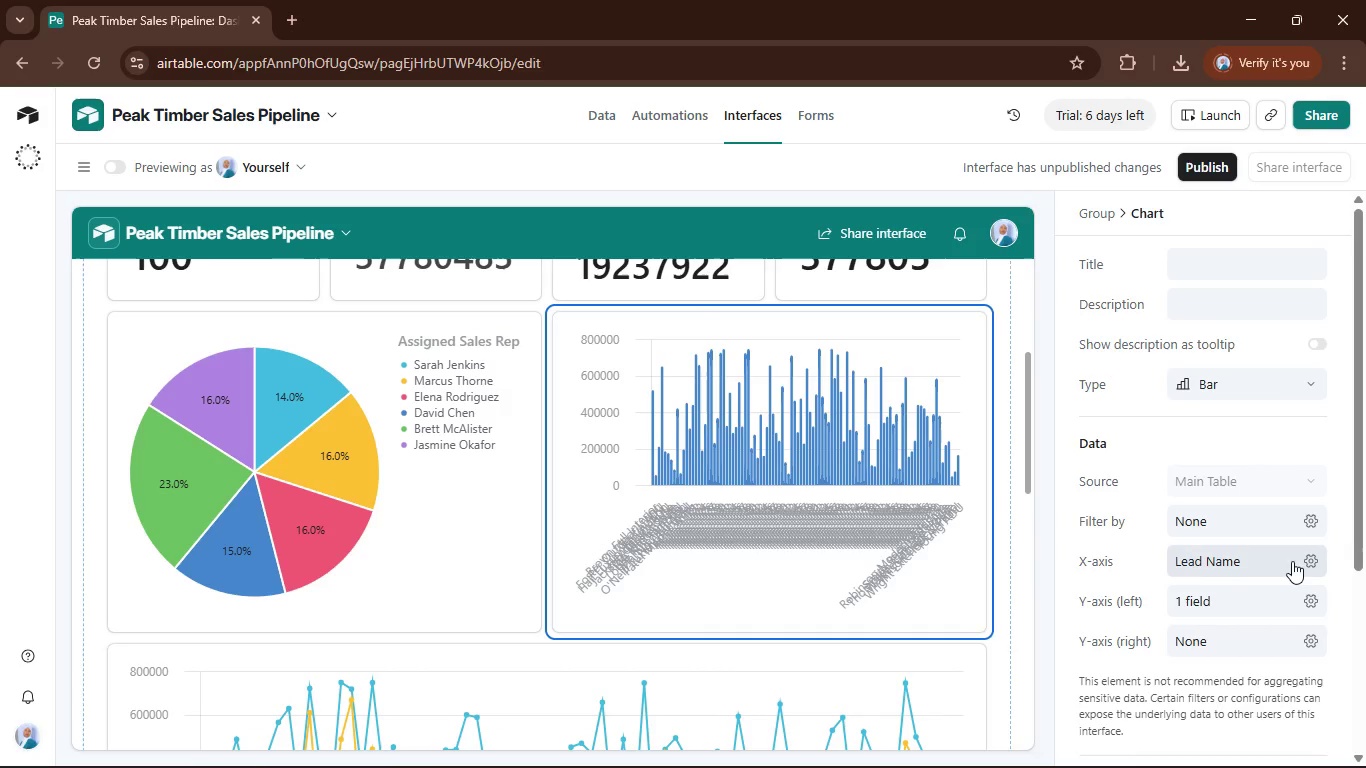 
left_click([1288, 560])
 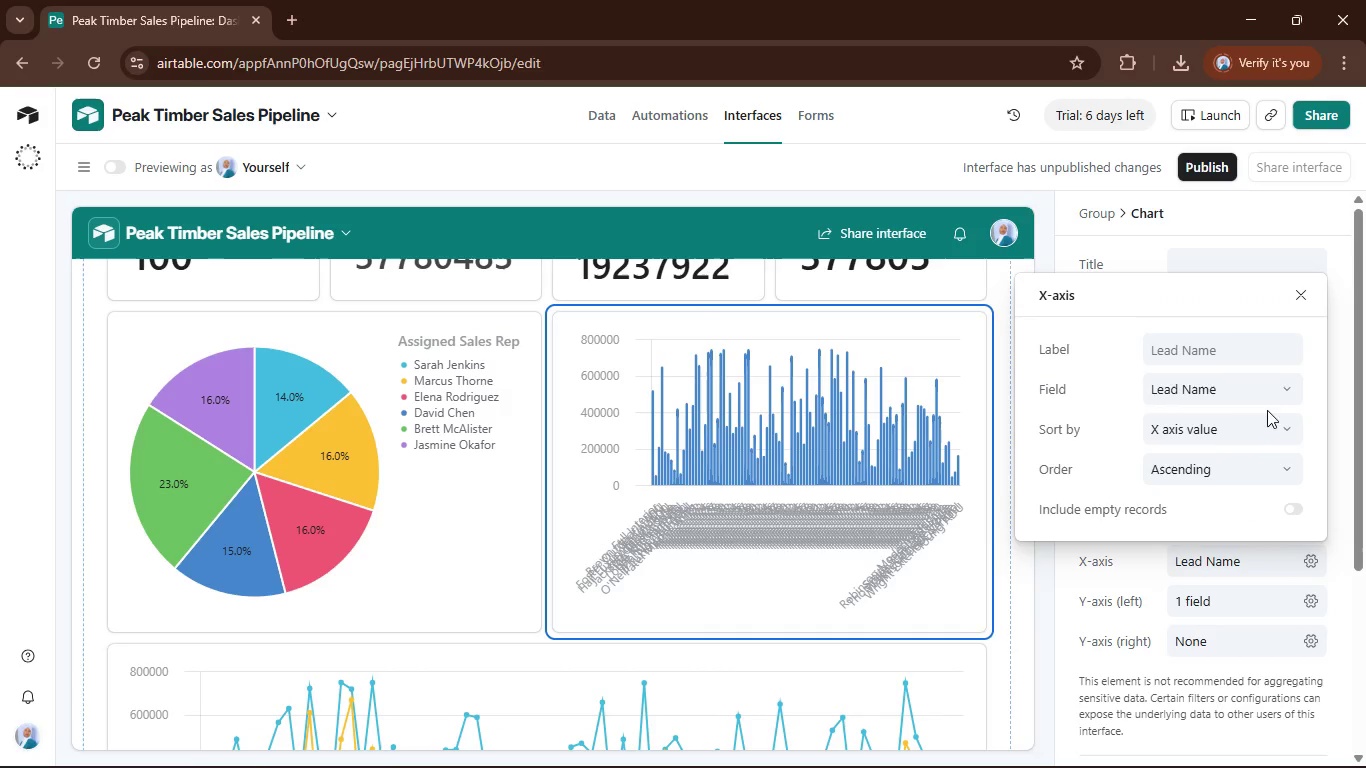 
left_click([1268, 394])
 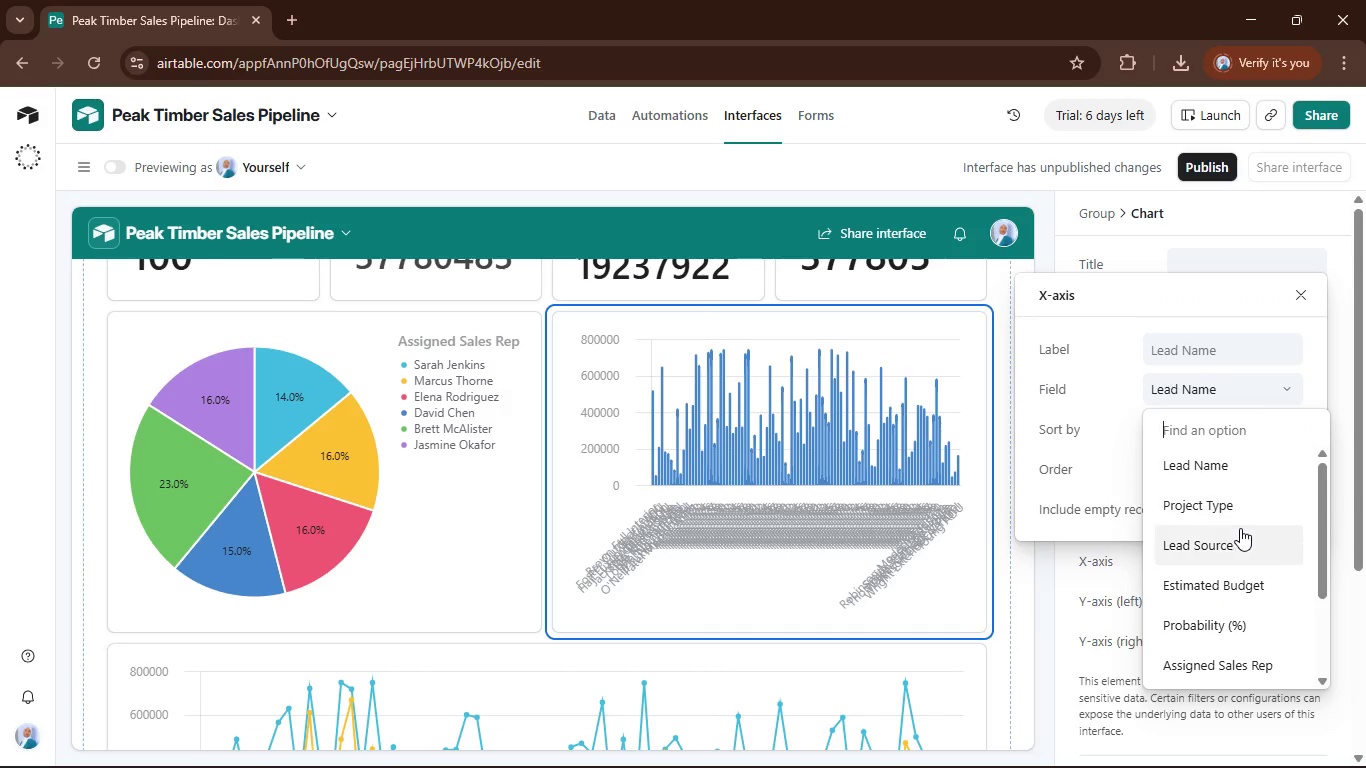 
left_click([1240, 532])
 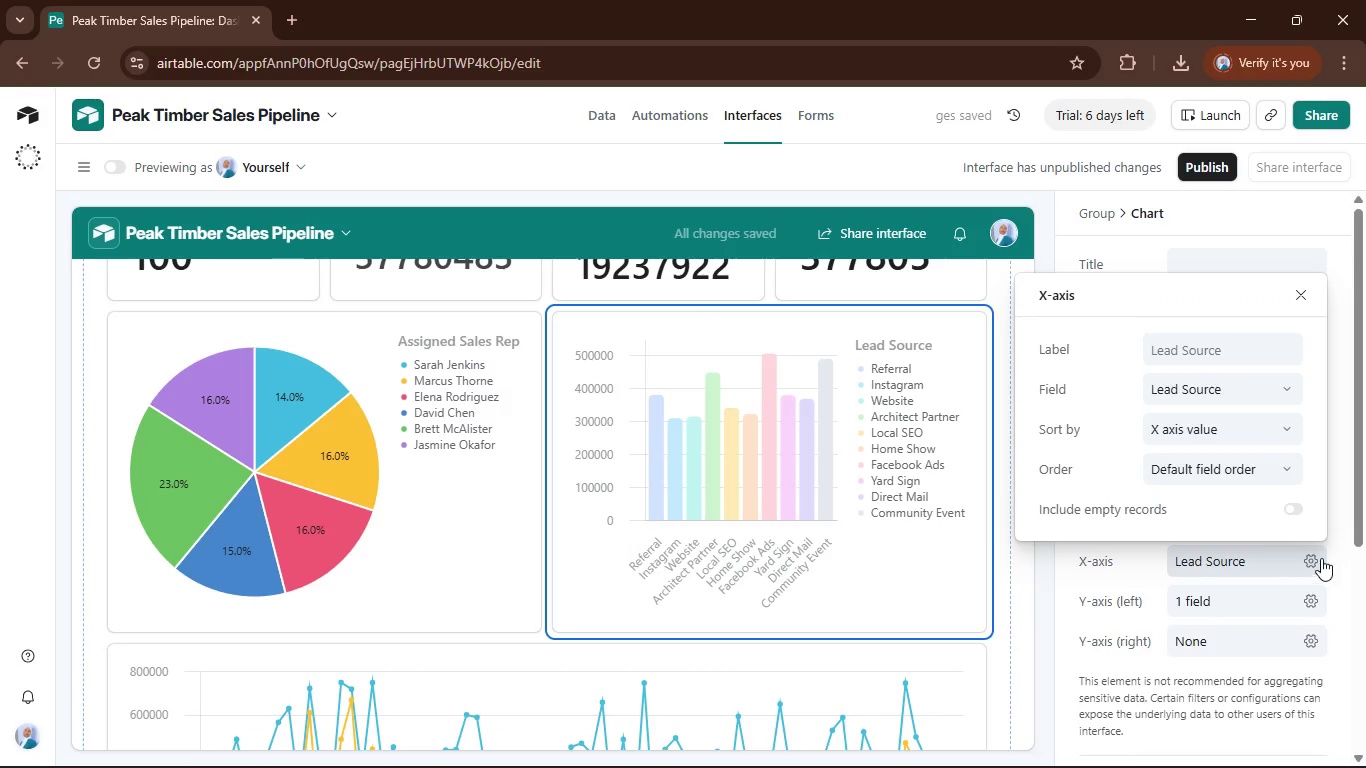 
left_click([1336, 545])
 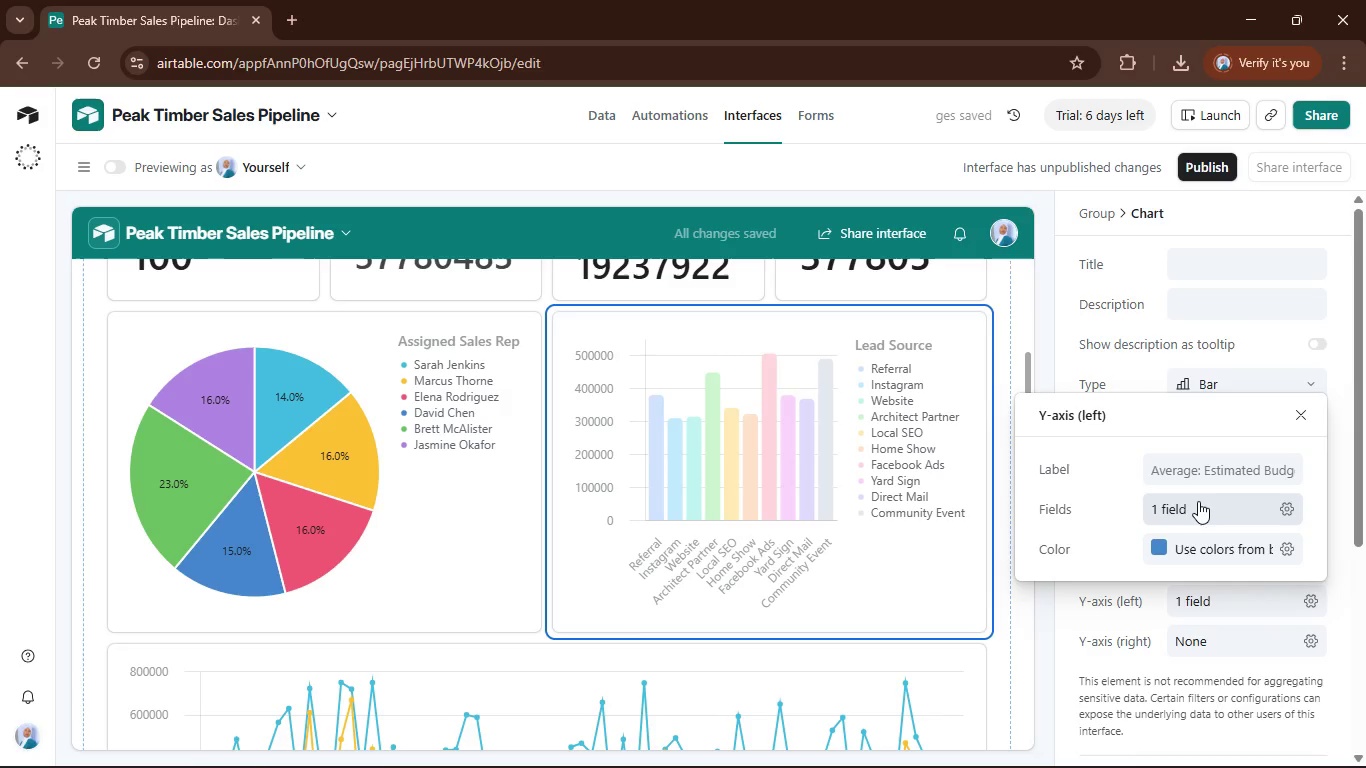 
mouse_move([1235, 548])
 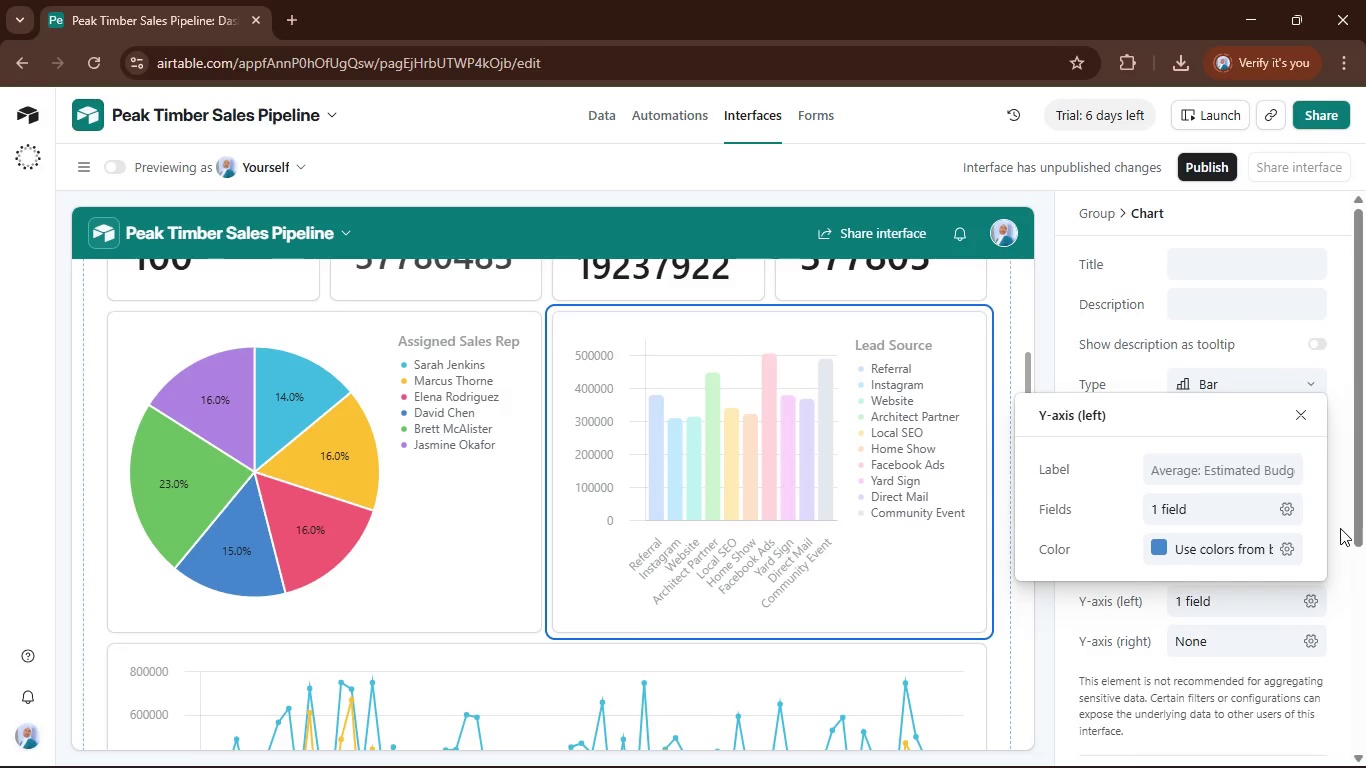 
left_click([1339, 528])
 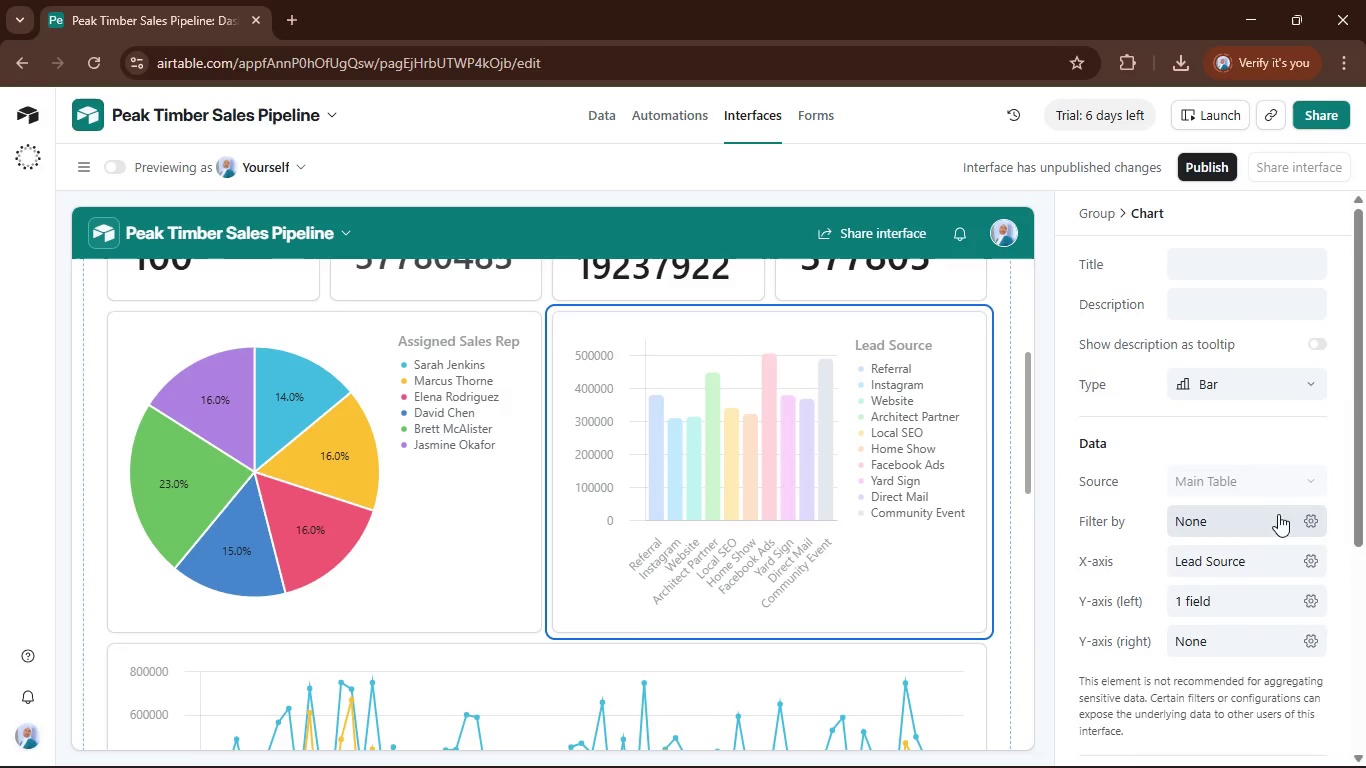 
scroll: coordinate [1285, 507], scroll_direction: down, amount: 3.0
 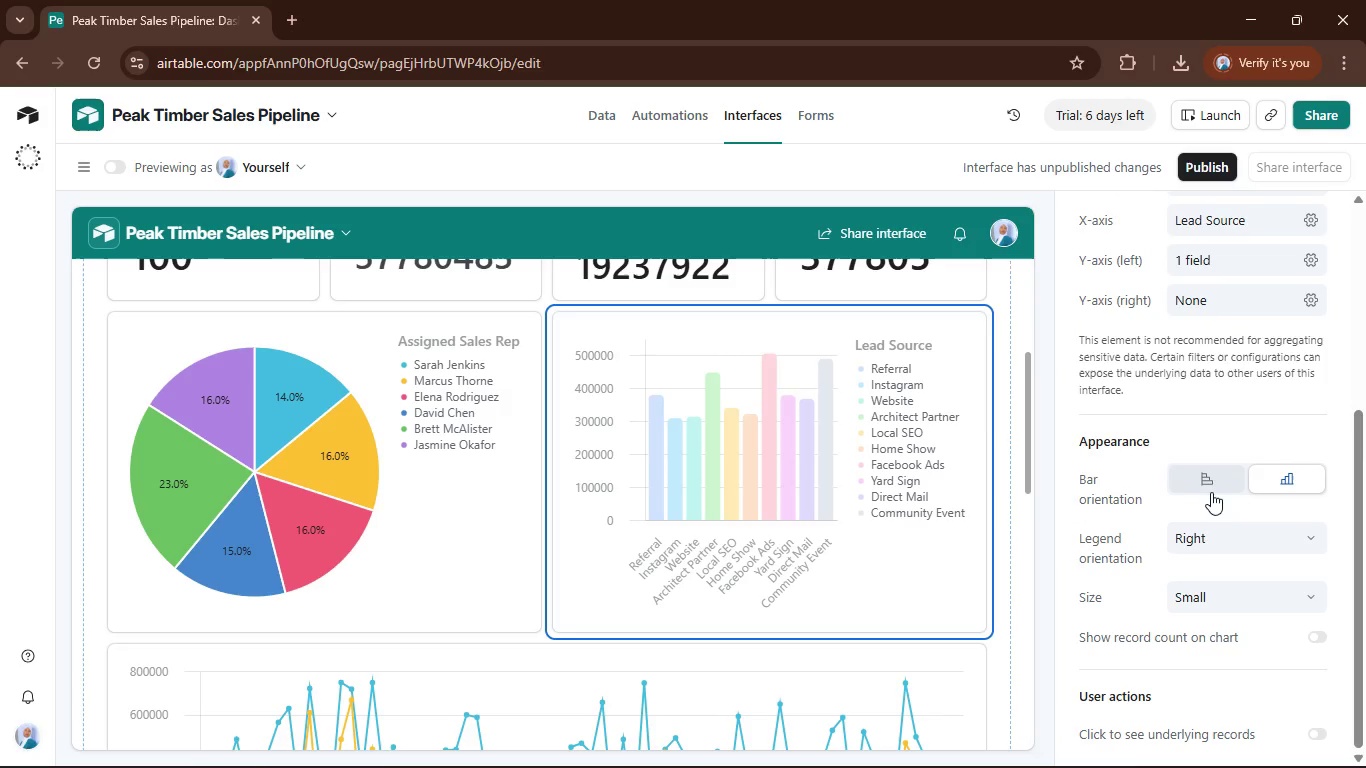 
left_click([1204, 489])
 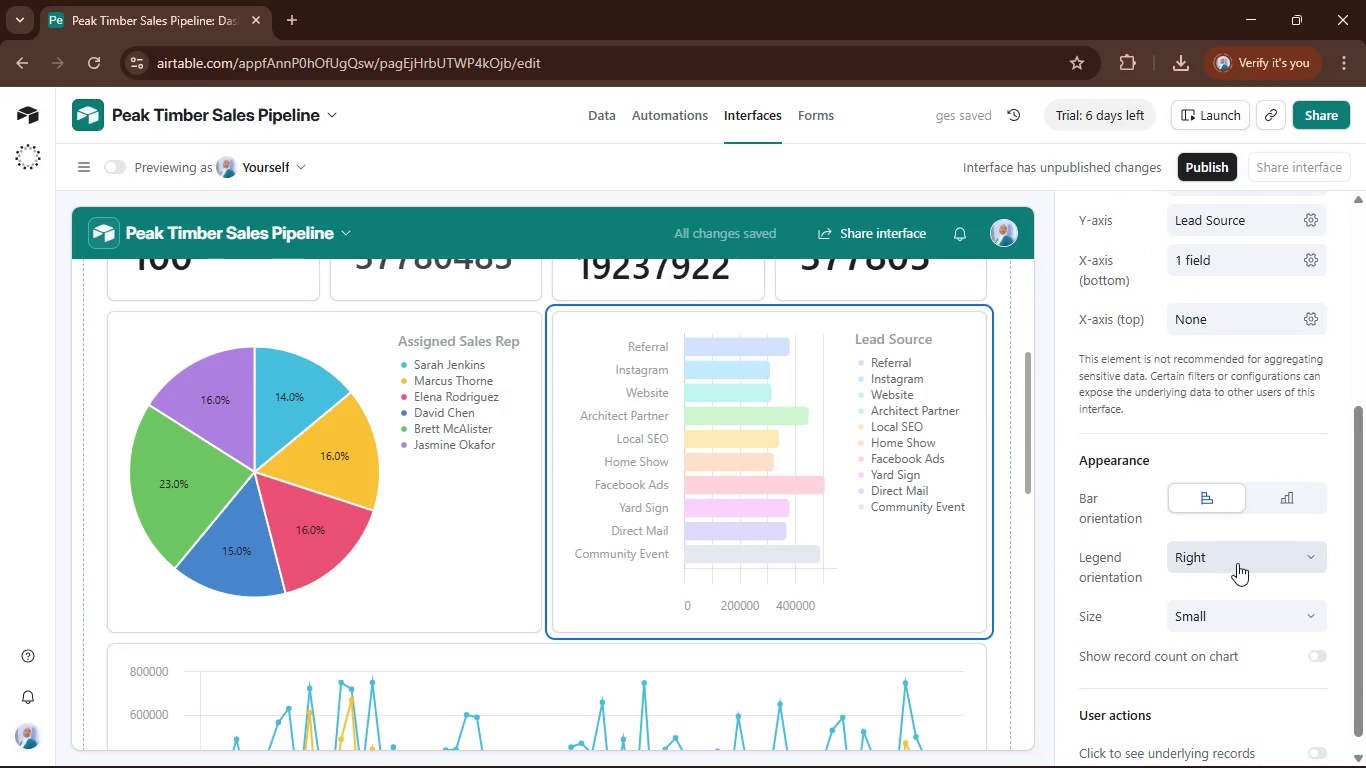 
scroll: coordinate [1279, 575], scroll_direction: down, amount: 4.0
 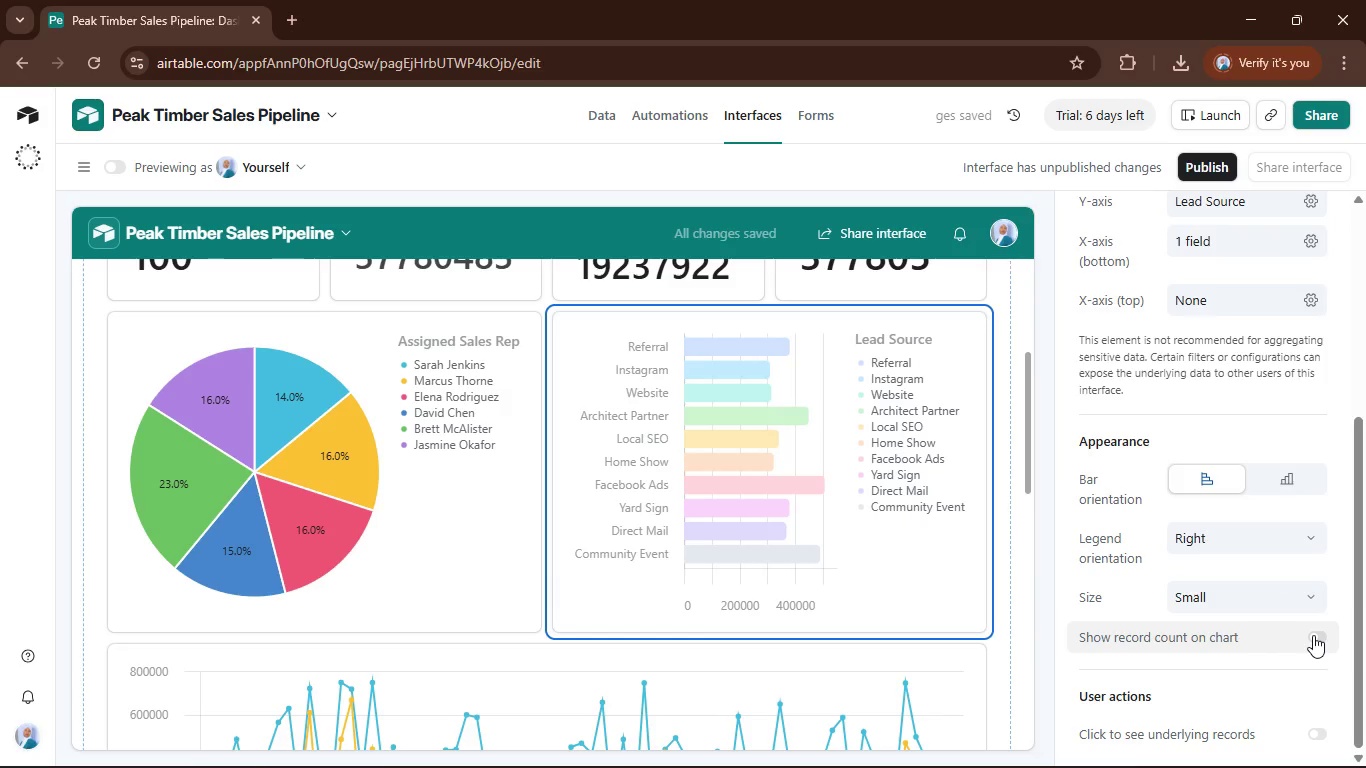 
left_click([1313, 635])
 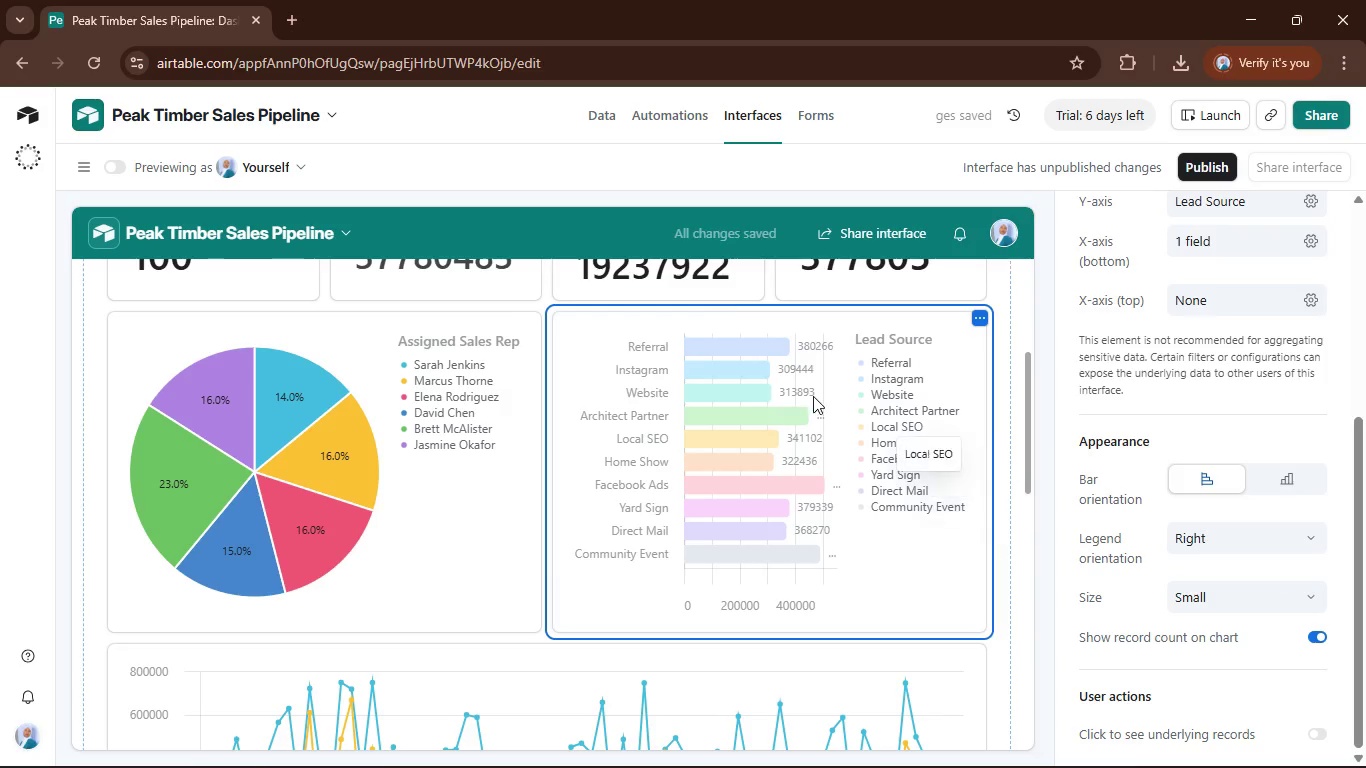 
left_click_drag(start_coordinate=[763, 306], to_coordinate=[534, 629])
 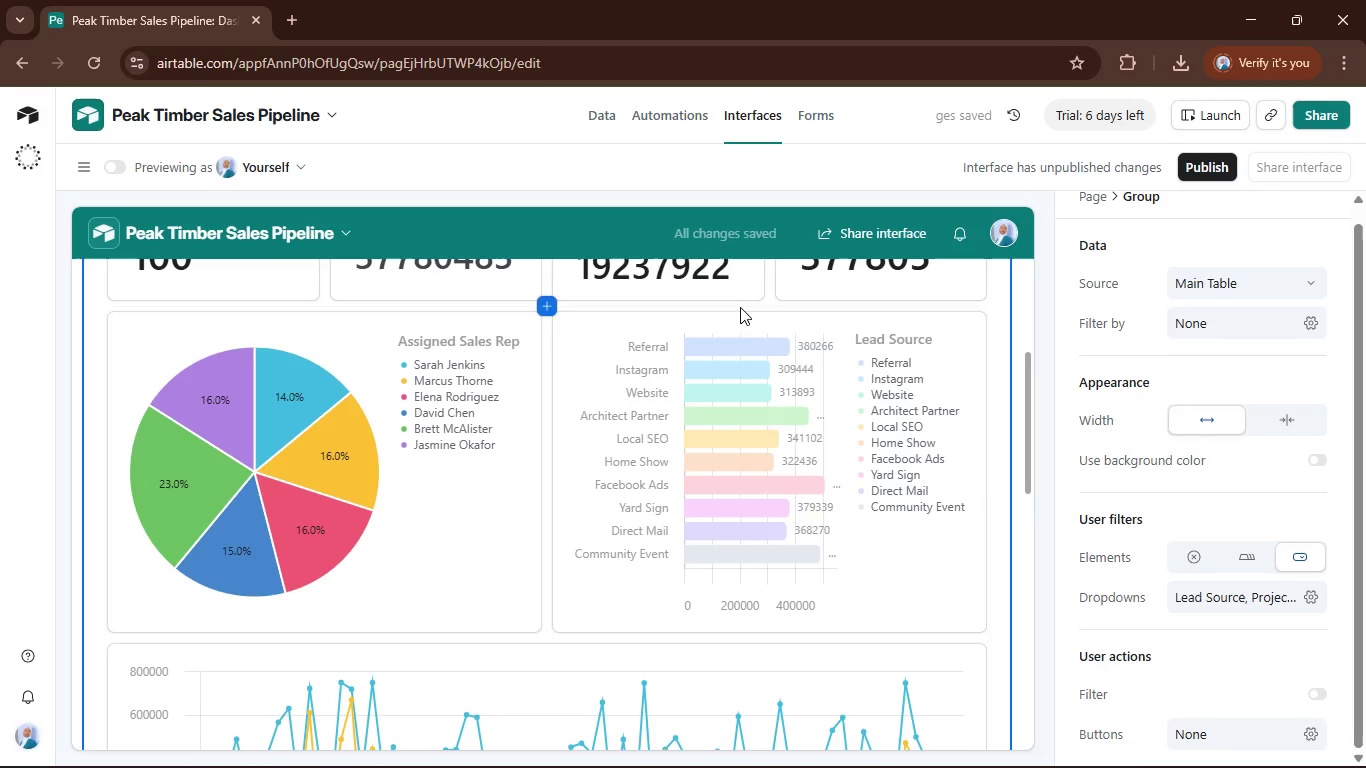 
left_click([740, 317])
 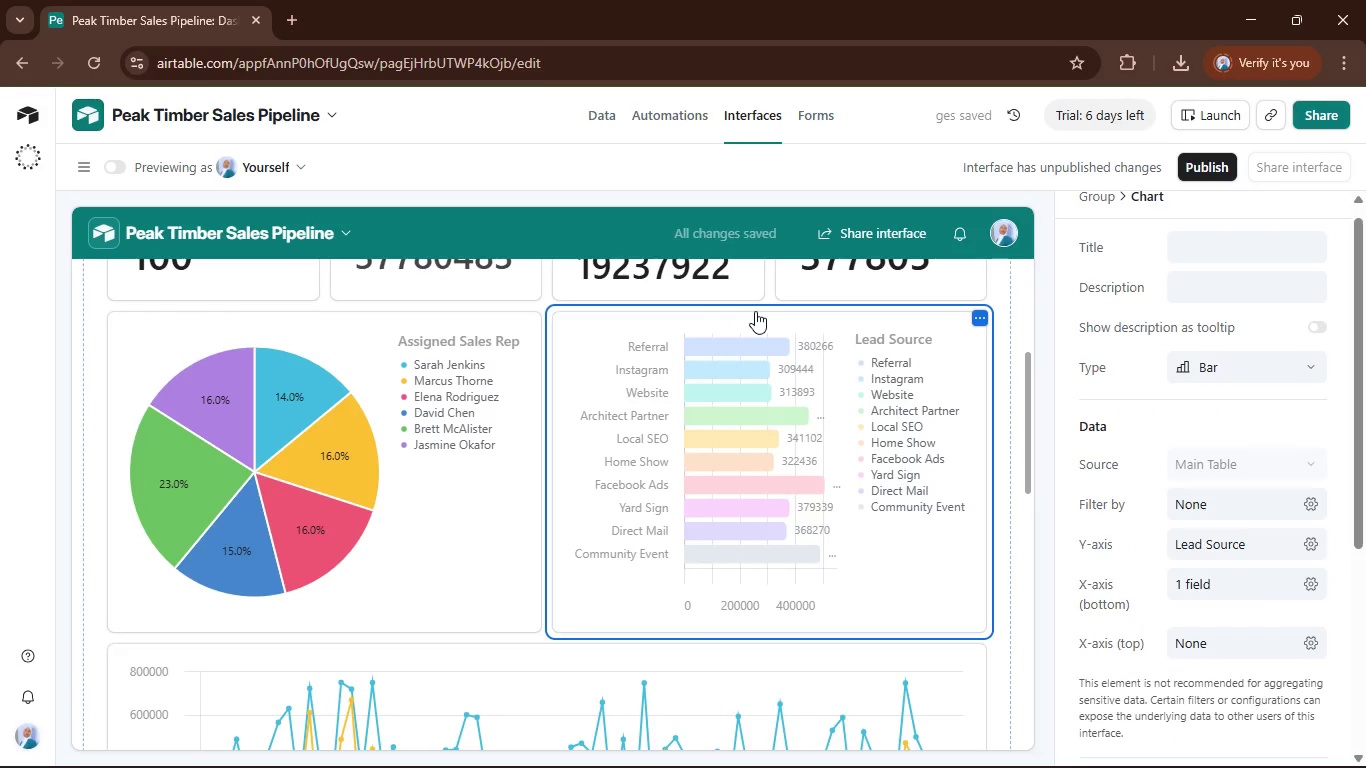 
left_click_drag(start_coordinate=[756, 311], to_coordinate=[542, 578])
 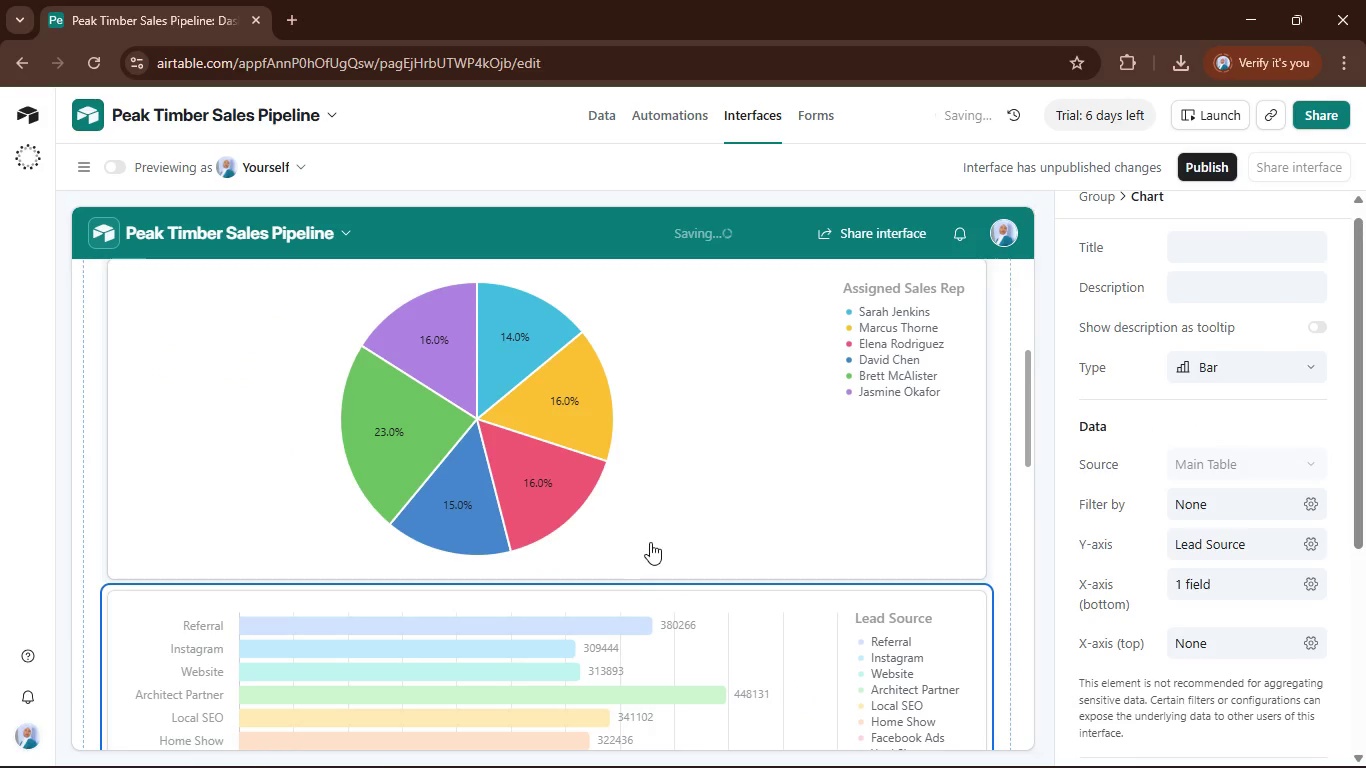 
scroll: coordinate [679, 530], scroll_direction: up, amount: 6.0
 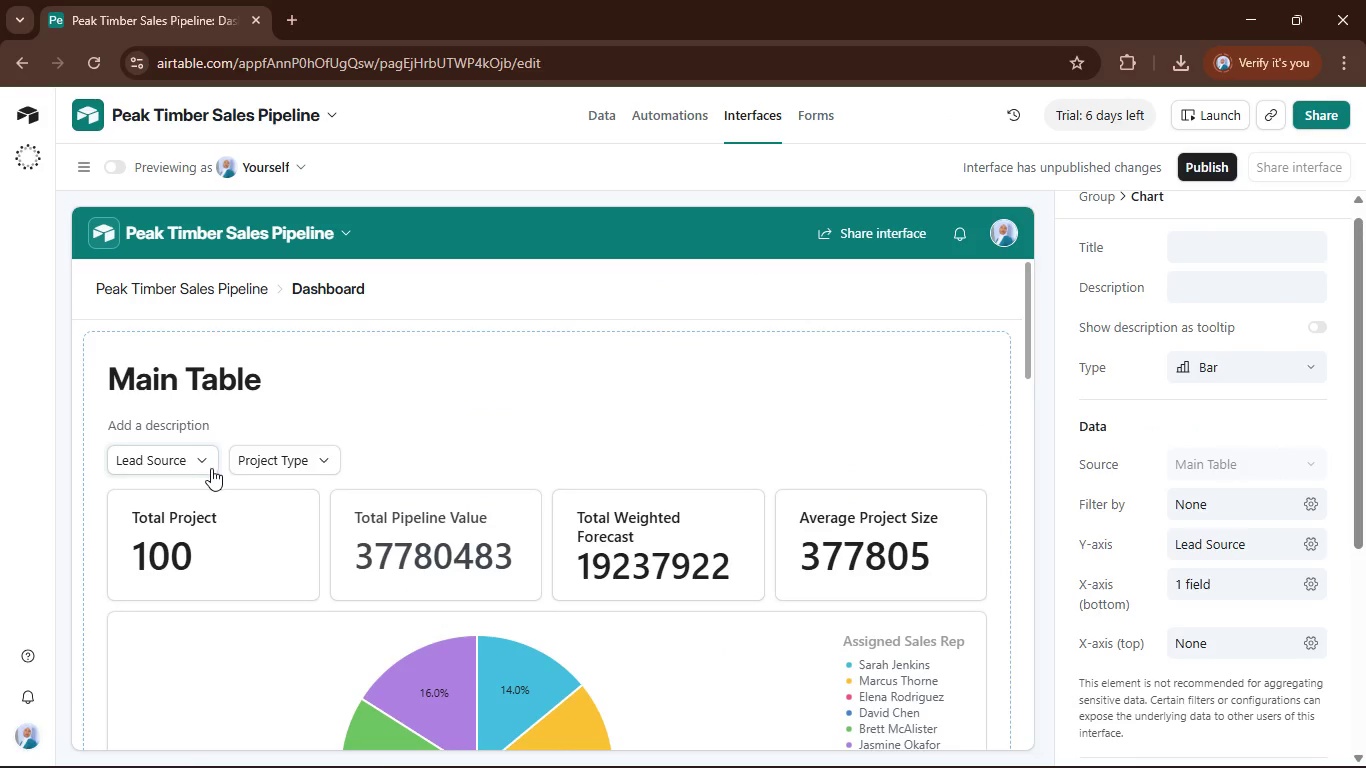 
left_click([209, 470])
 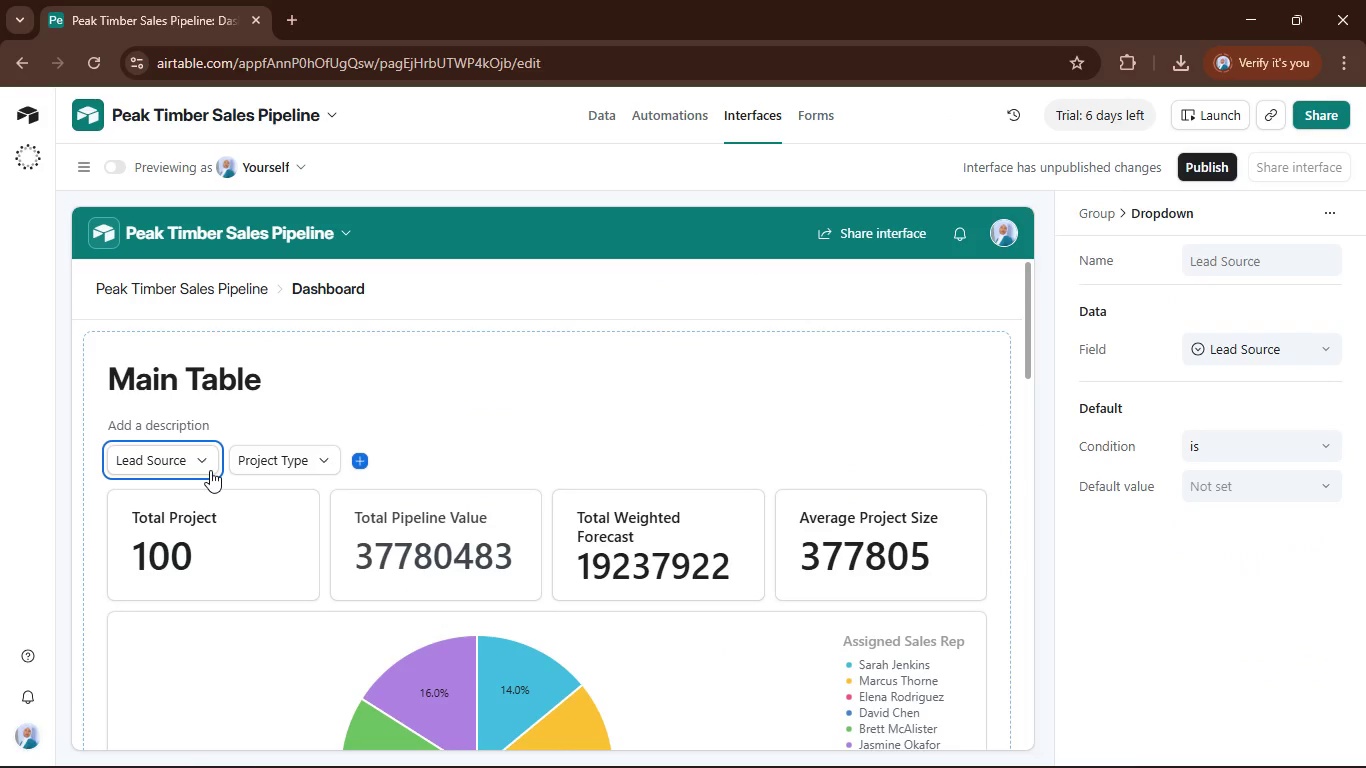 
key(Delete)
 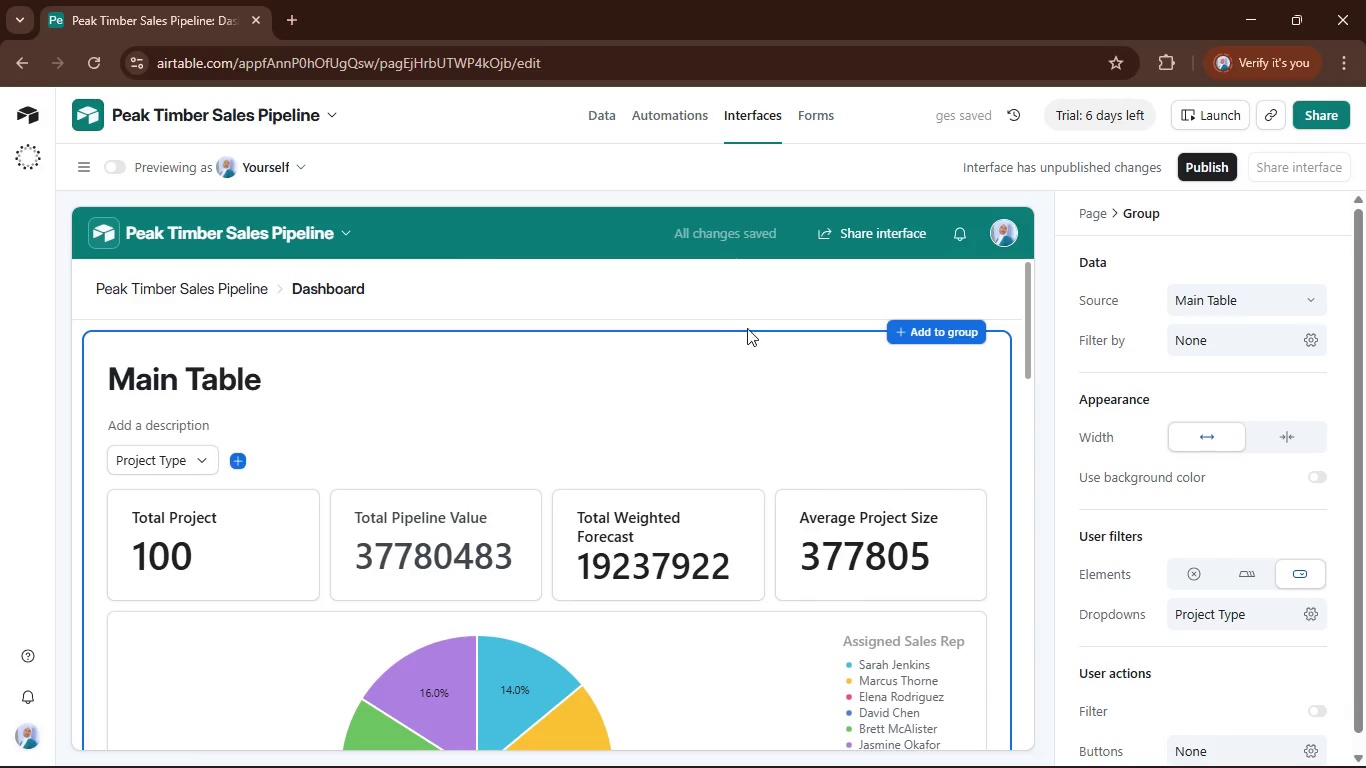 
wait(7.3)
 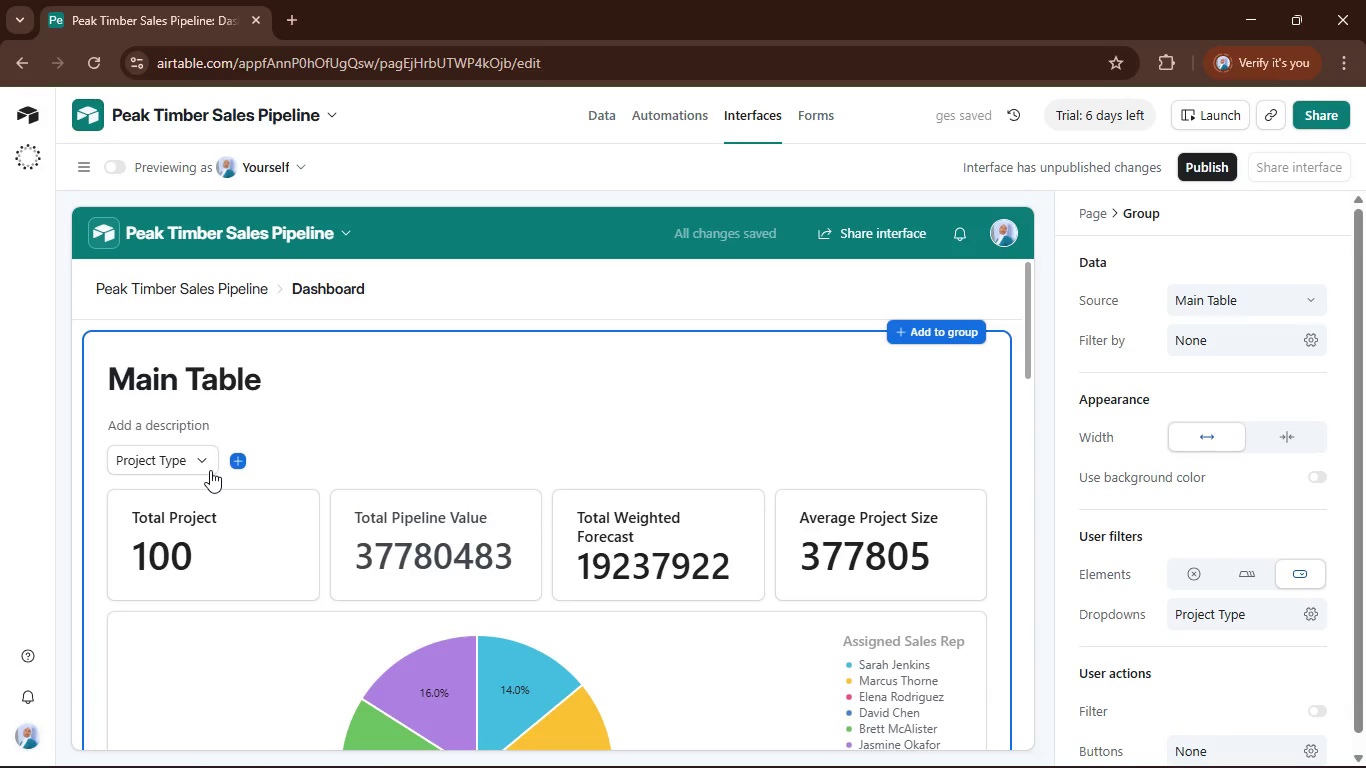 
scroll: coordinate [926, 422], scroll_direction: down, amount: 5.0
 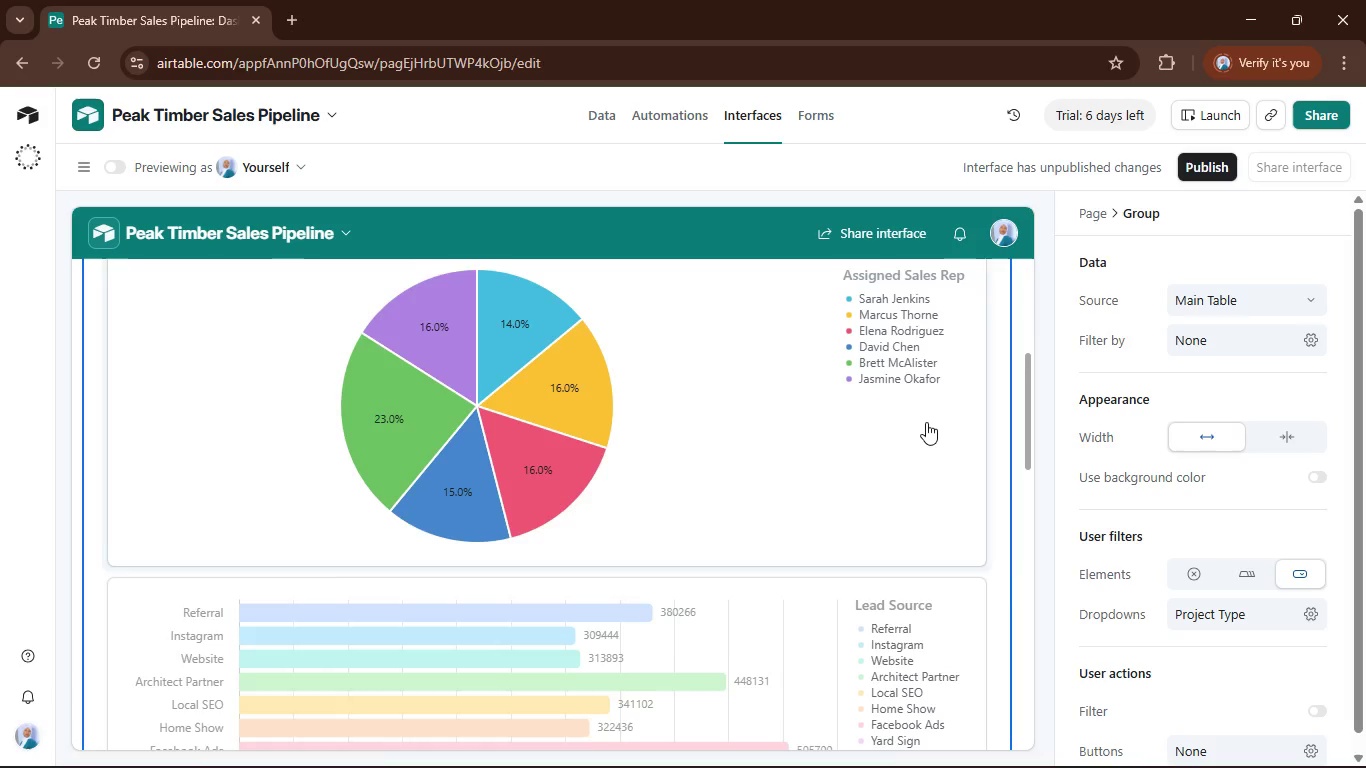 
scroll: coordinate [926, 422], scroll_direction: up, amount: 3.0
 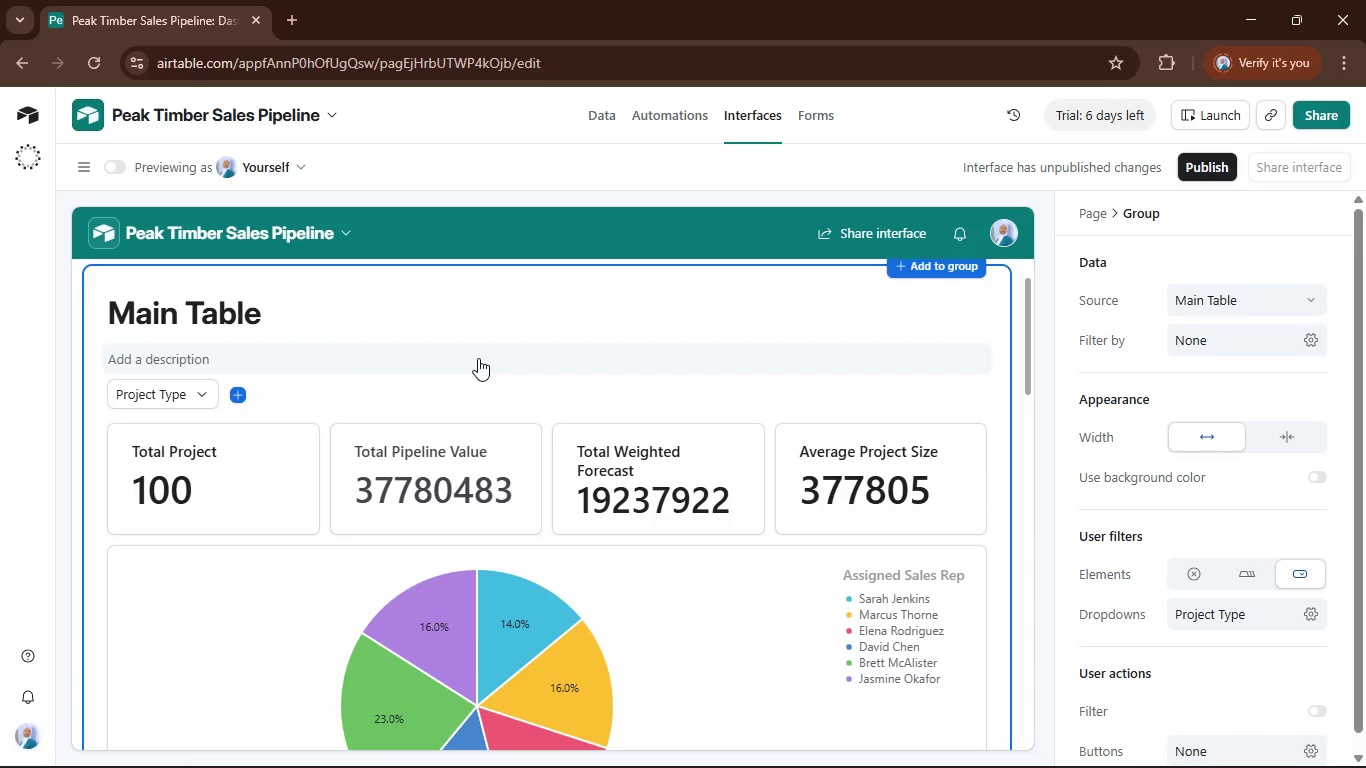 
left_click([477, 358])
 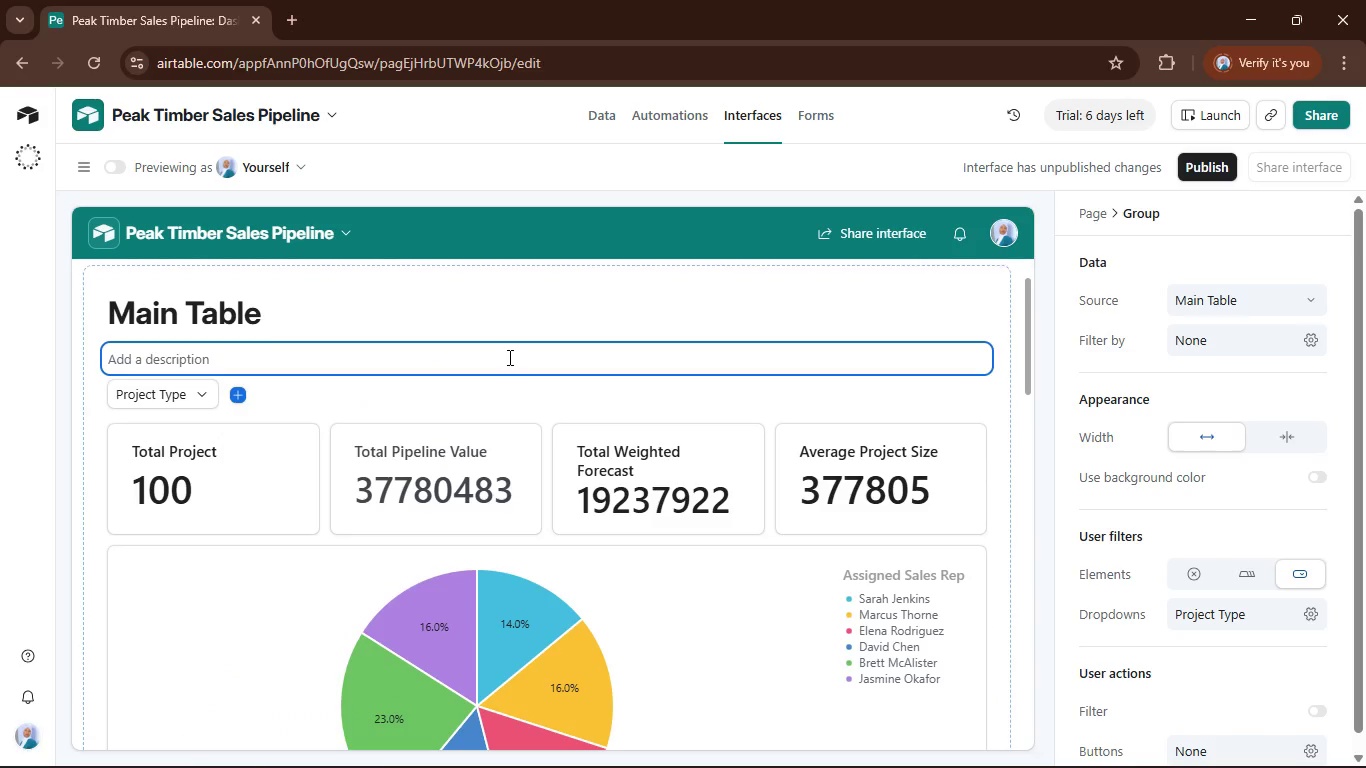 
left_click([508, 357])
 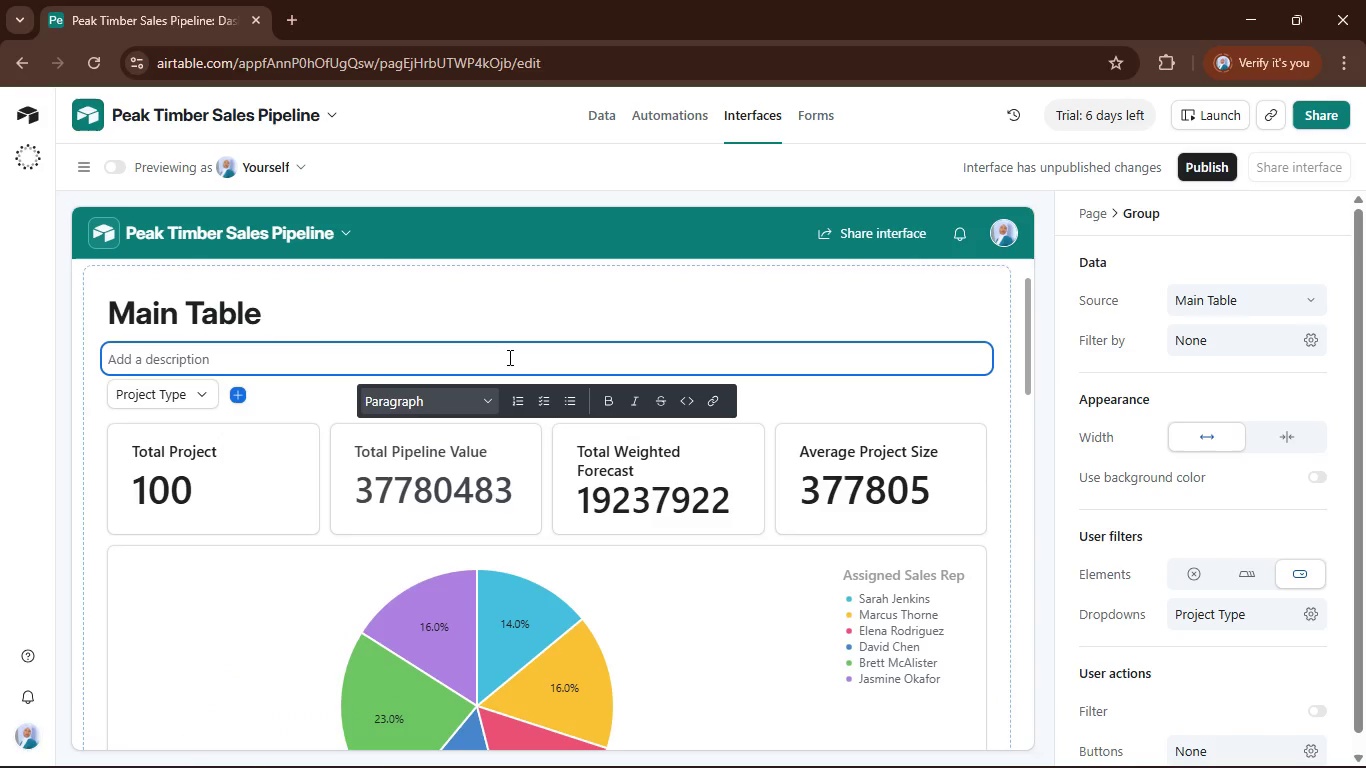 
type(Y)
key(Backspace)
type(This dsd)
key(Backspace)
key(Backspace)
type(ashboard provides insights on total project, pie)
key(Backspace)
type(oe)
key(Backspace)
key(Backspace)
type(oelin)
key(Backspace)
key(Backspace)
key(Backspace)
key(Backspace)
key(Backspace)
type(peline value, weighted forecast )
key(Backspace)
type(, average project size, )
 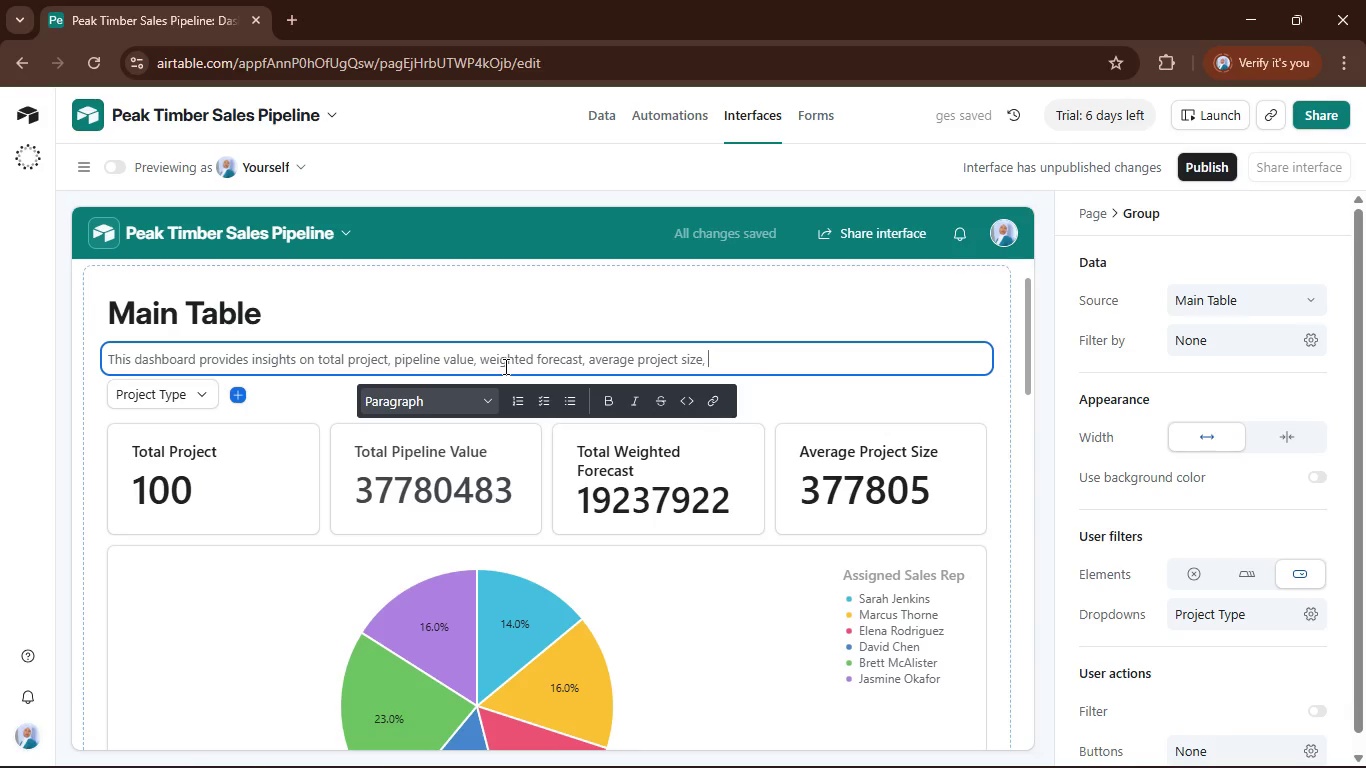 
wait(7.27)
 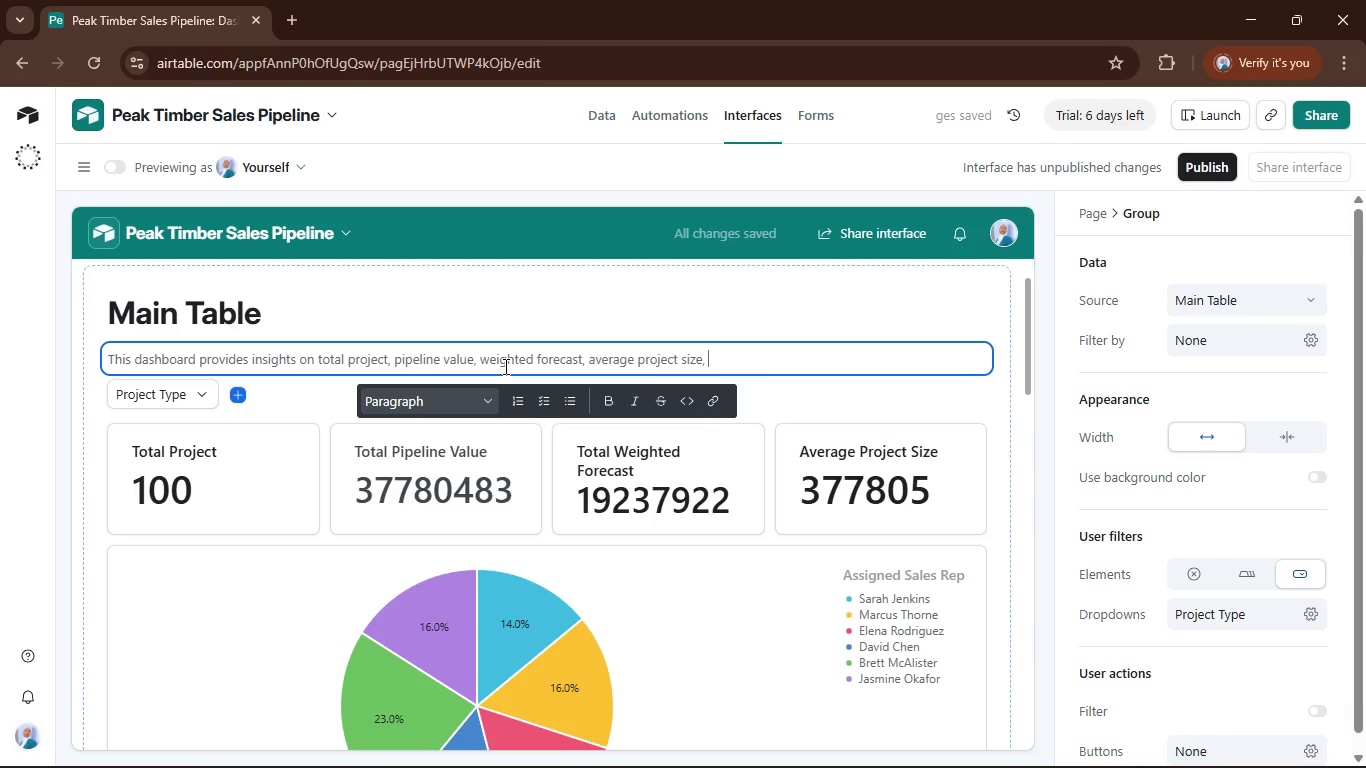 
type(infl)
key(Backspace)
key(Backspace)
key(Backspace)
key(Backspace)
type(active sales rep,)
 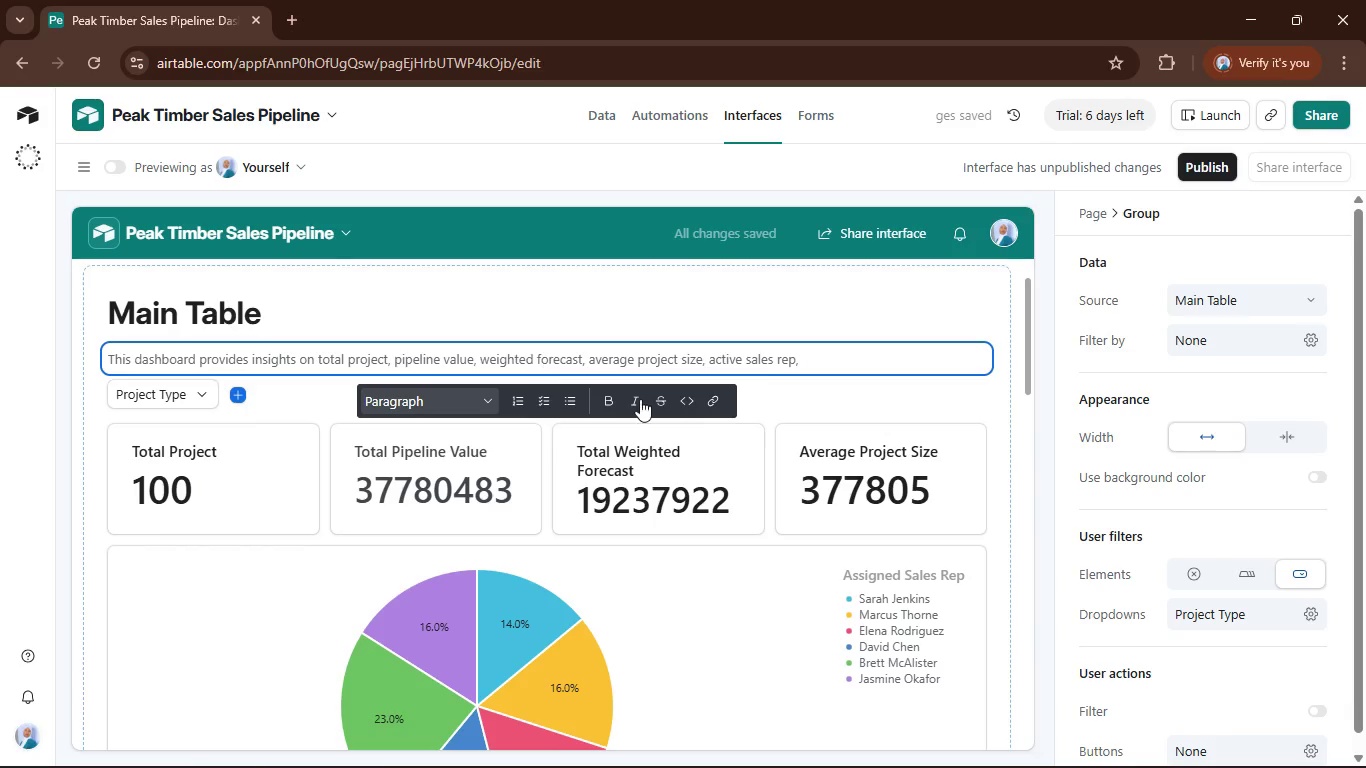 
scroll: coordinate [755, 543], scroll_direction: down, amount: 7.0
 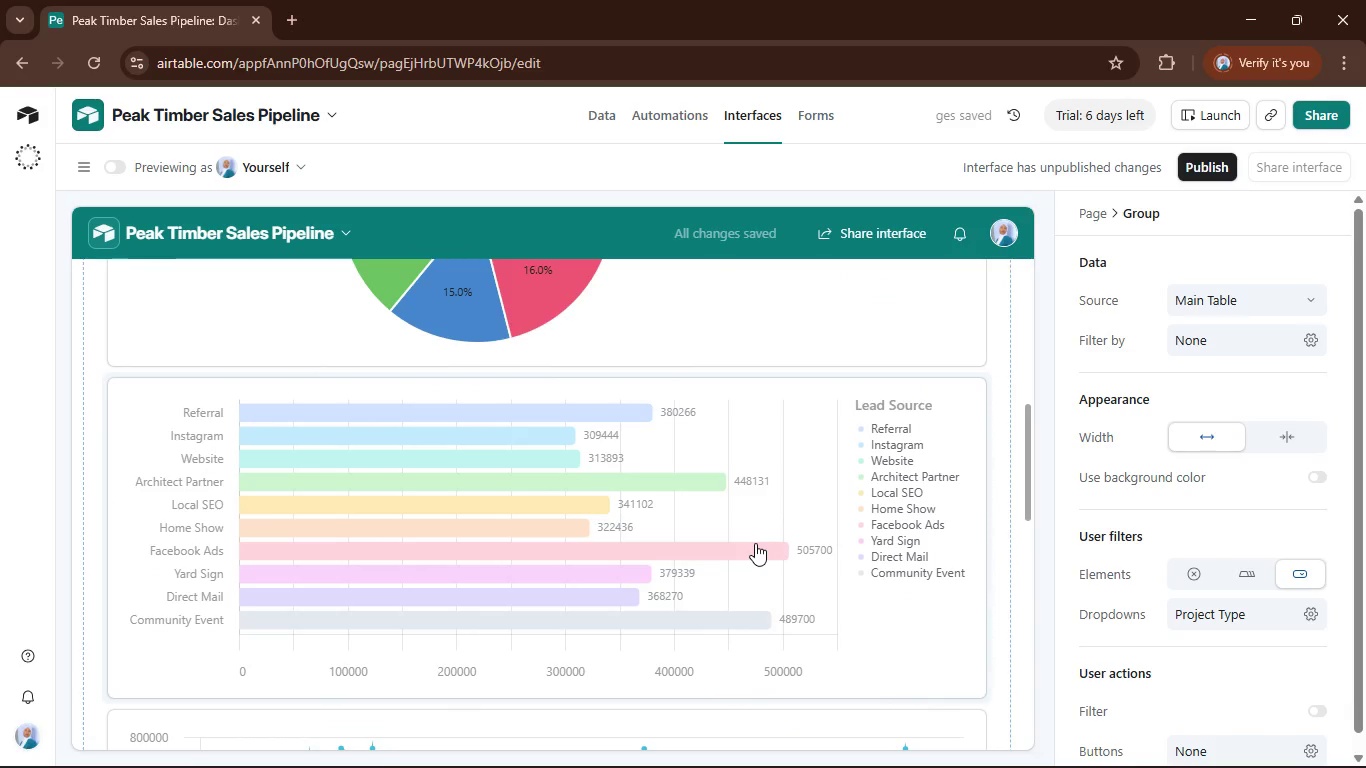 
scroll: coordinate [755, 543], scroll_direction: up, amount: 7.0
 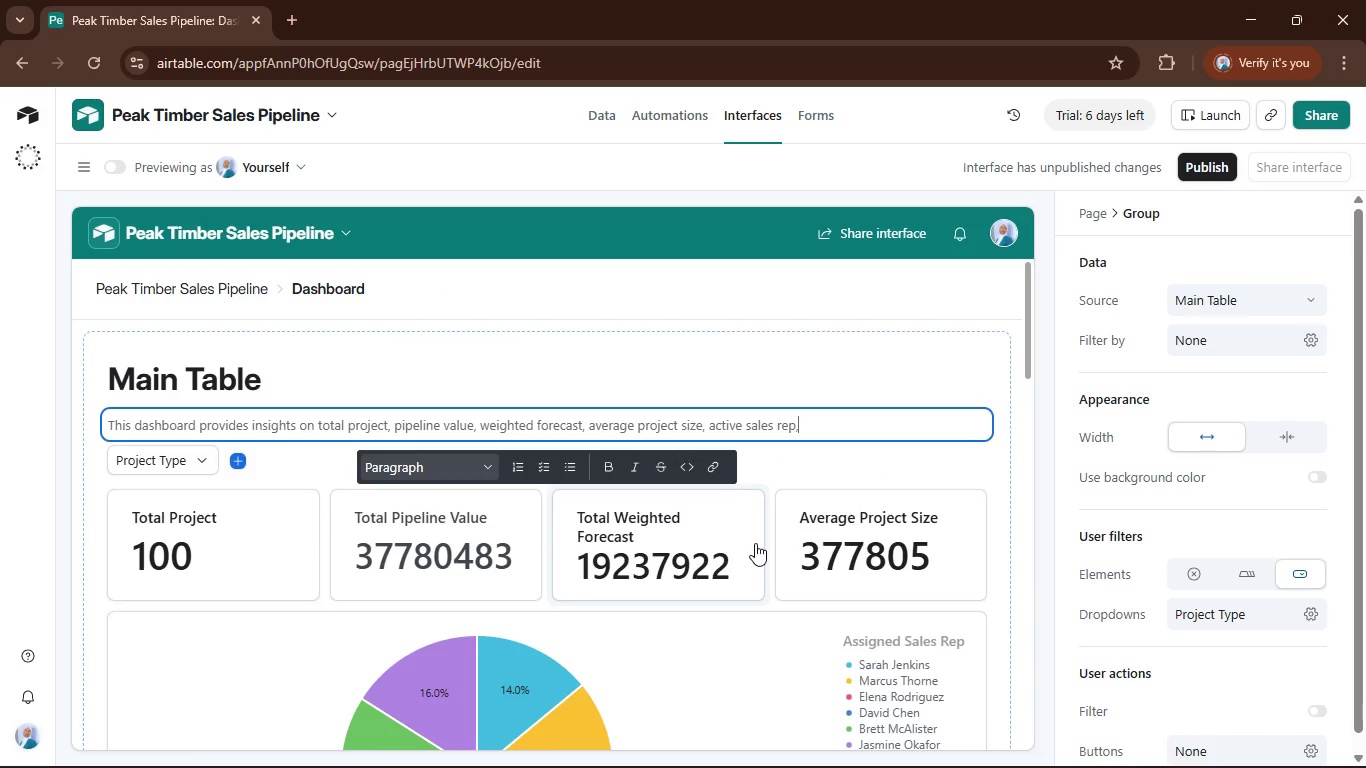 
type( high budge)
key(Backspace)
type(eted source )
key(Backspace)
type( and S)
key(Backspace)
type(sales funnel for stakeholders to make informa)
key(Backspace)
type(ed decisions.)
 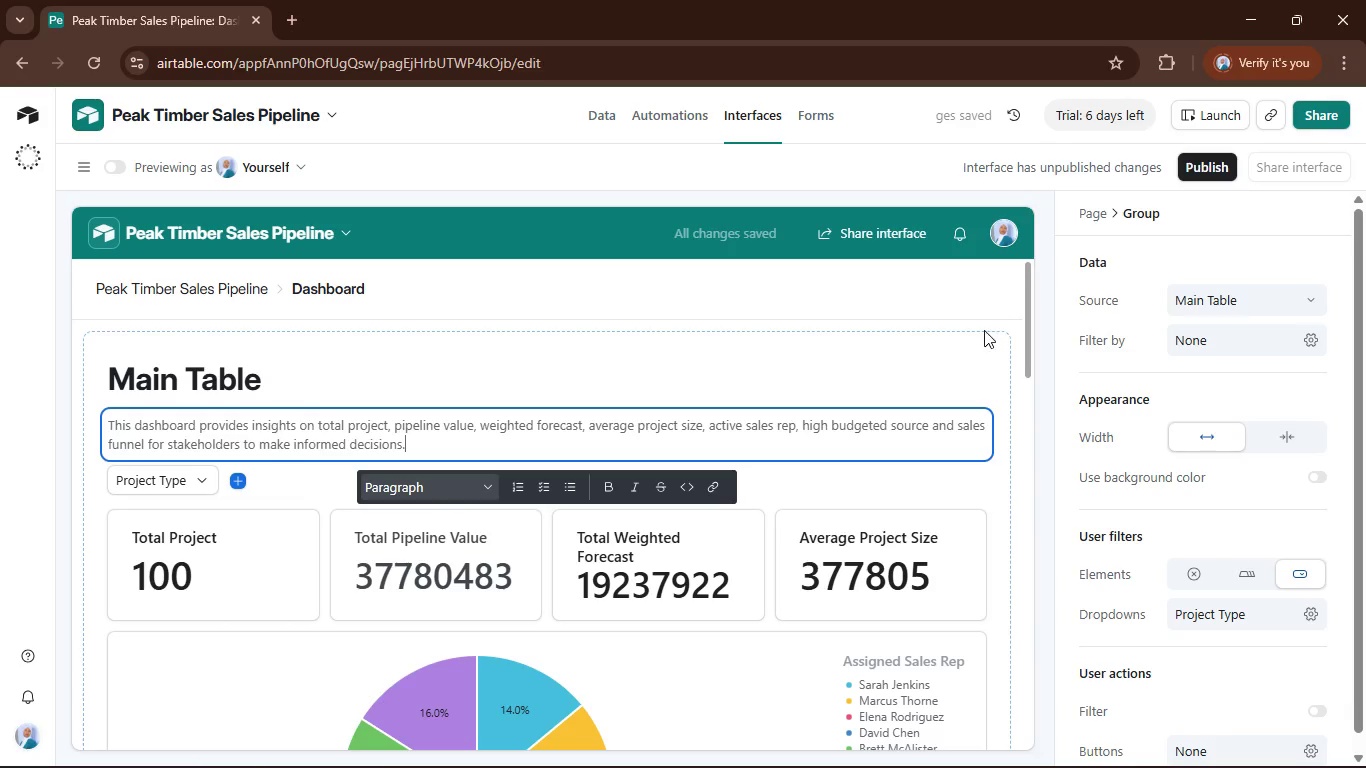 
mouse_move([905, 358])
 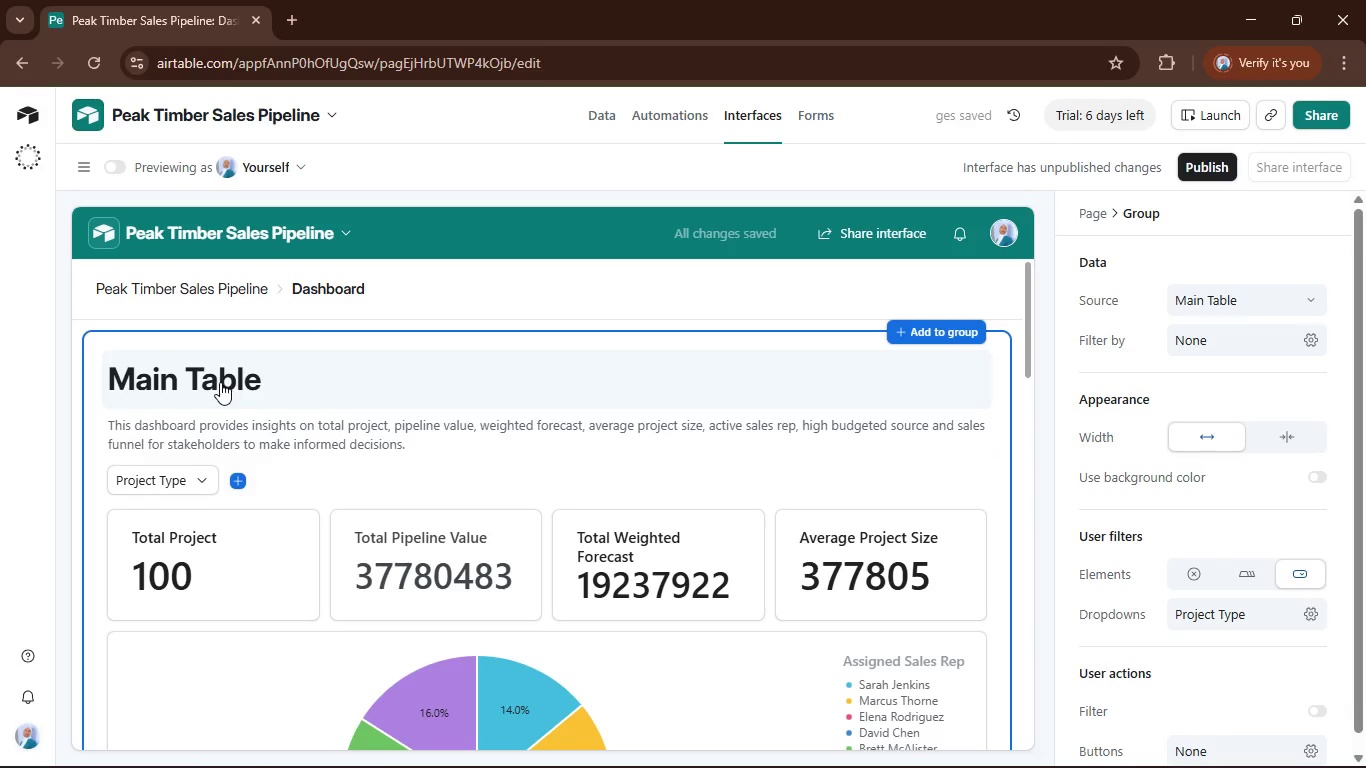 
left_click([220, 382])
 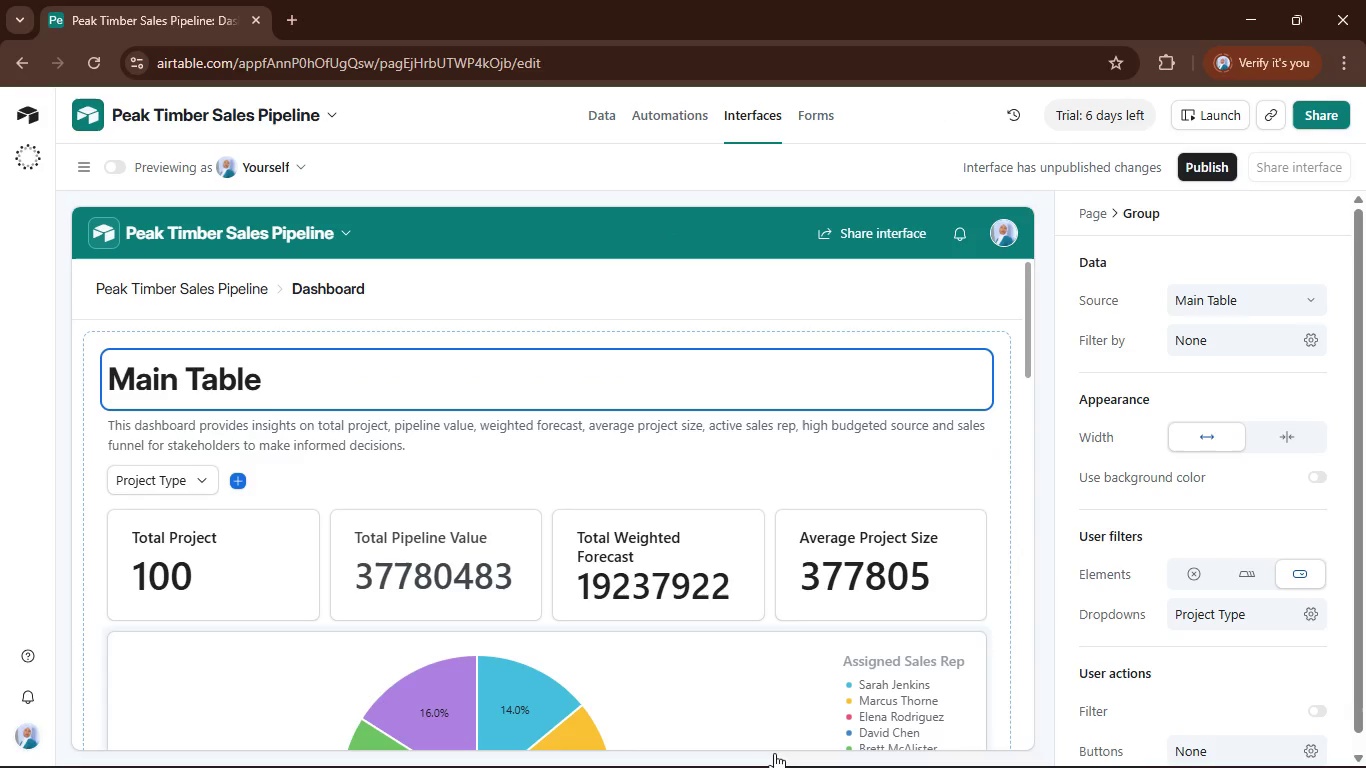 
left_click([819, 747])